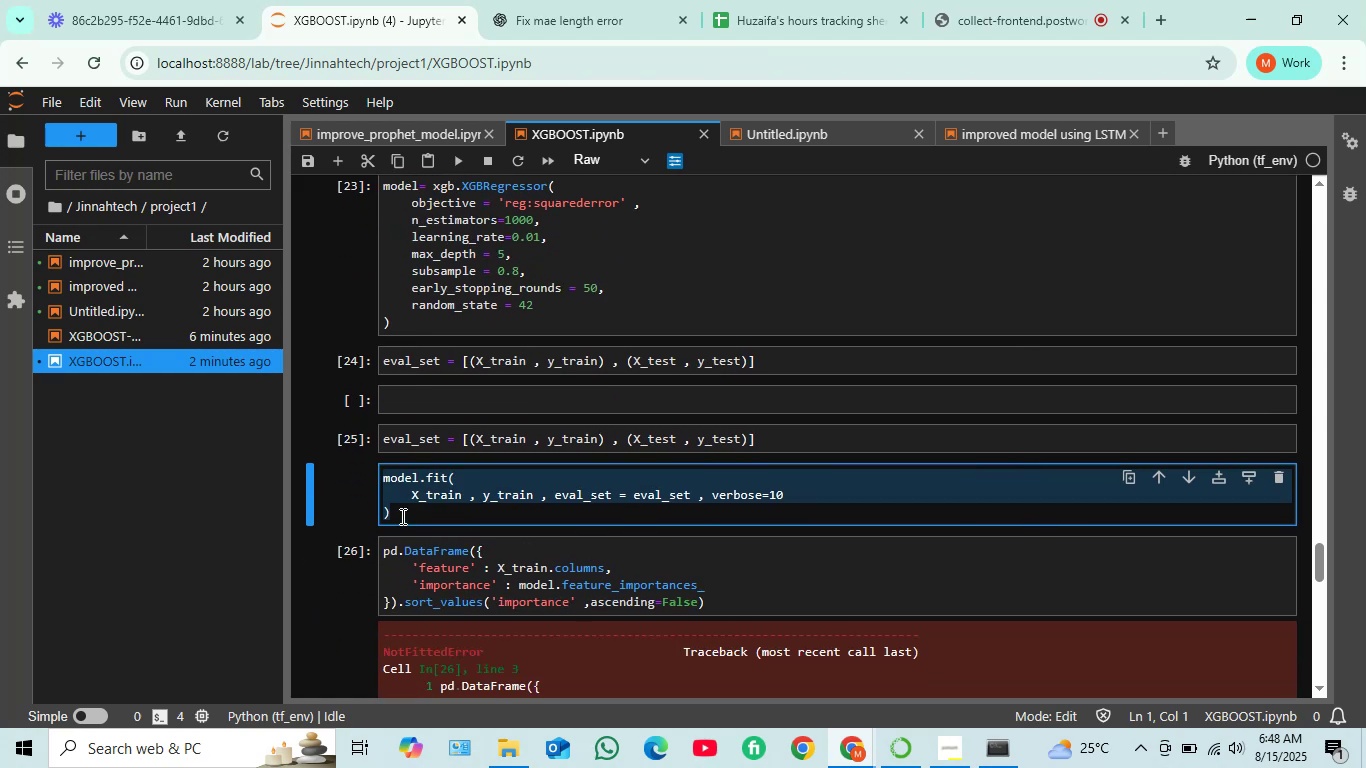 
left_click_drag(start_coordinate=[401, 515], to_coordinate=[377, 482])
 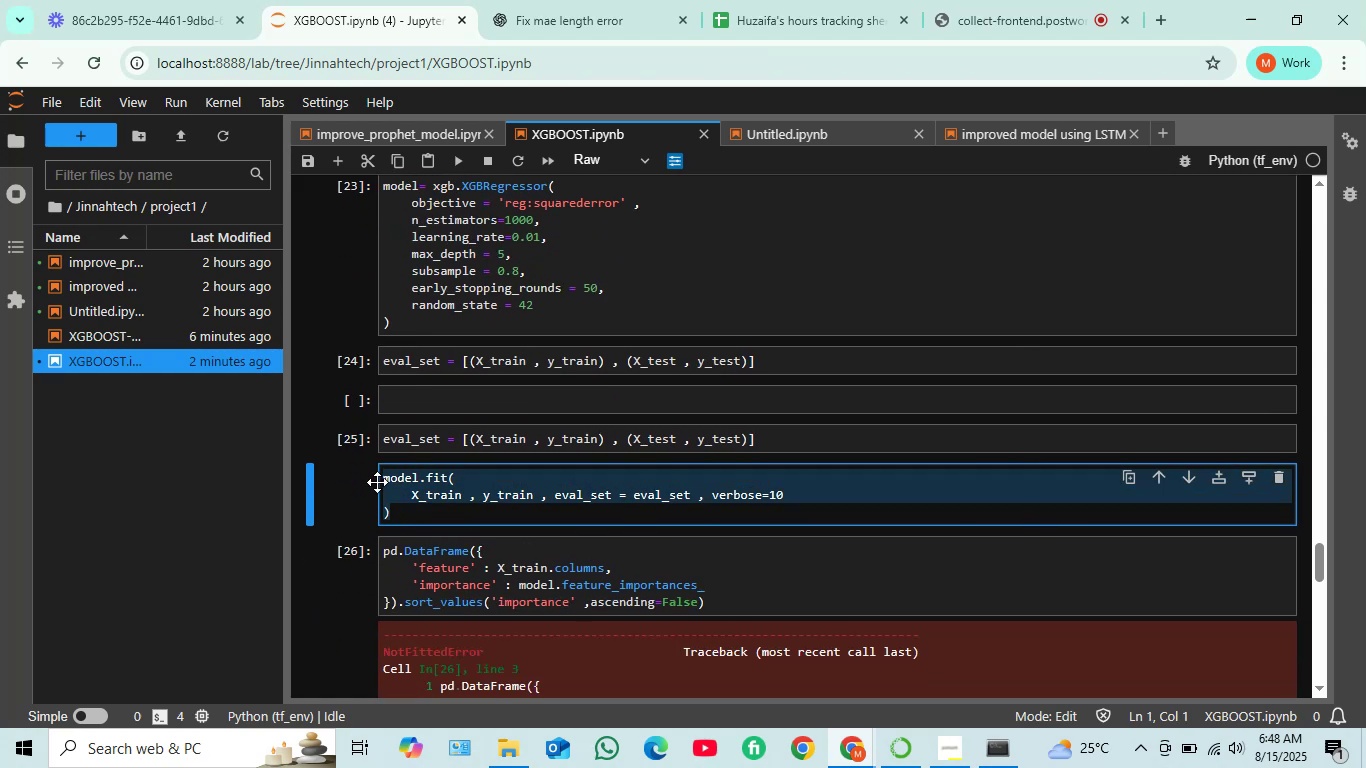 
key(Shift+Enter)
 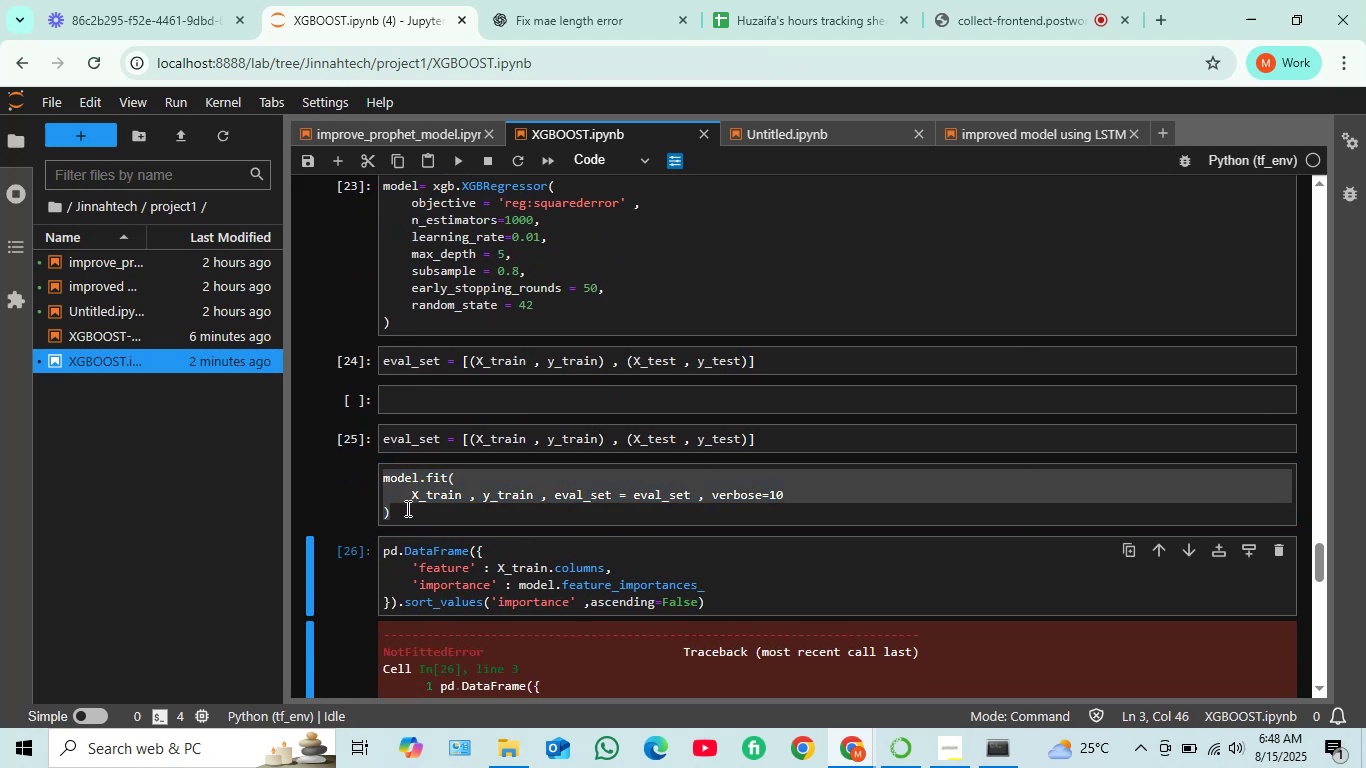 
left_click([403, 511])
 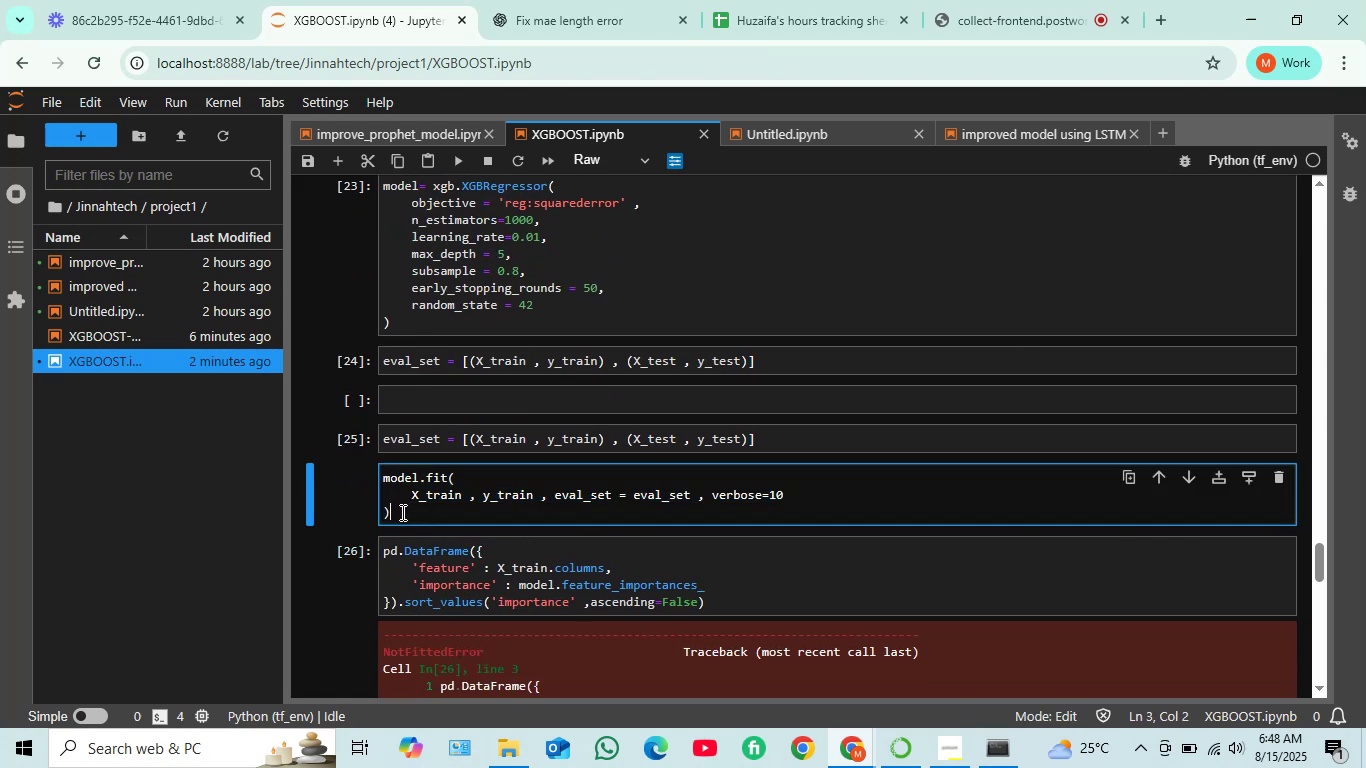 
left_click_drag(start_coordinate=[401, 512], to_coordinate=[384, 472])
 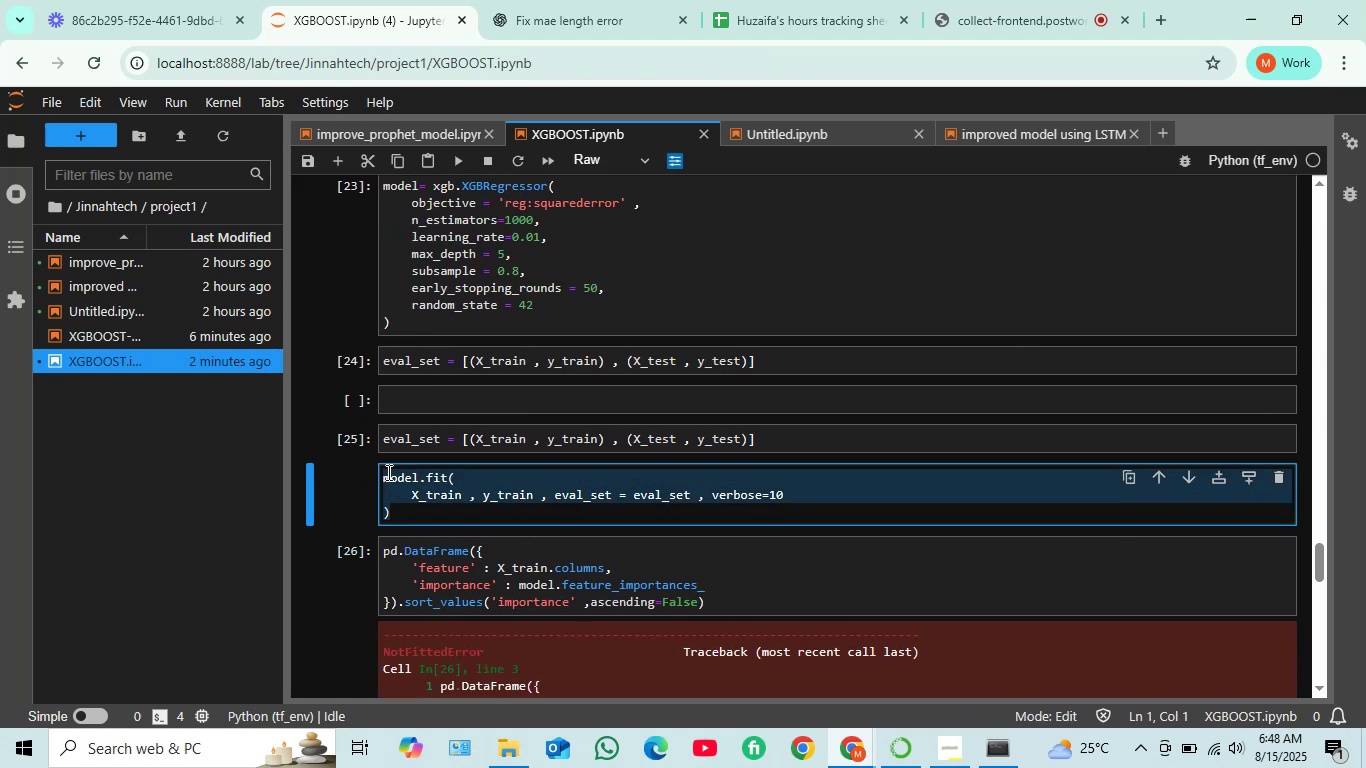 
key(Control+C)
 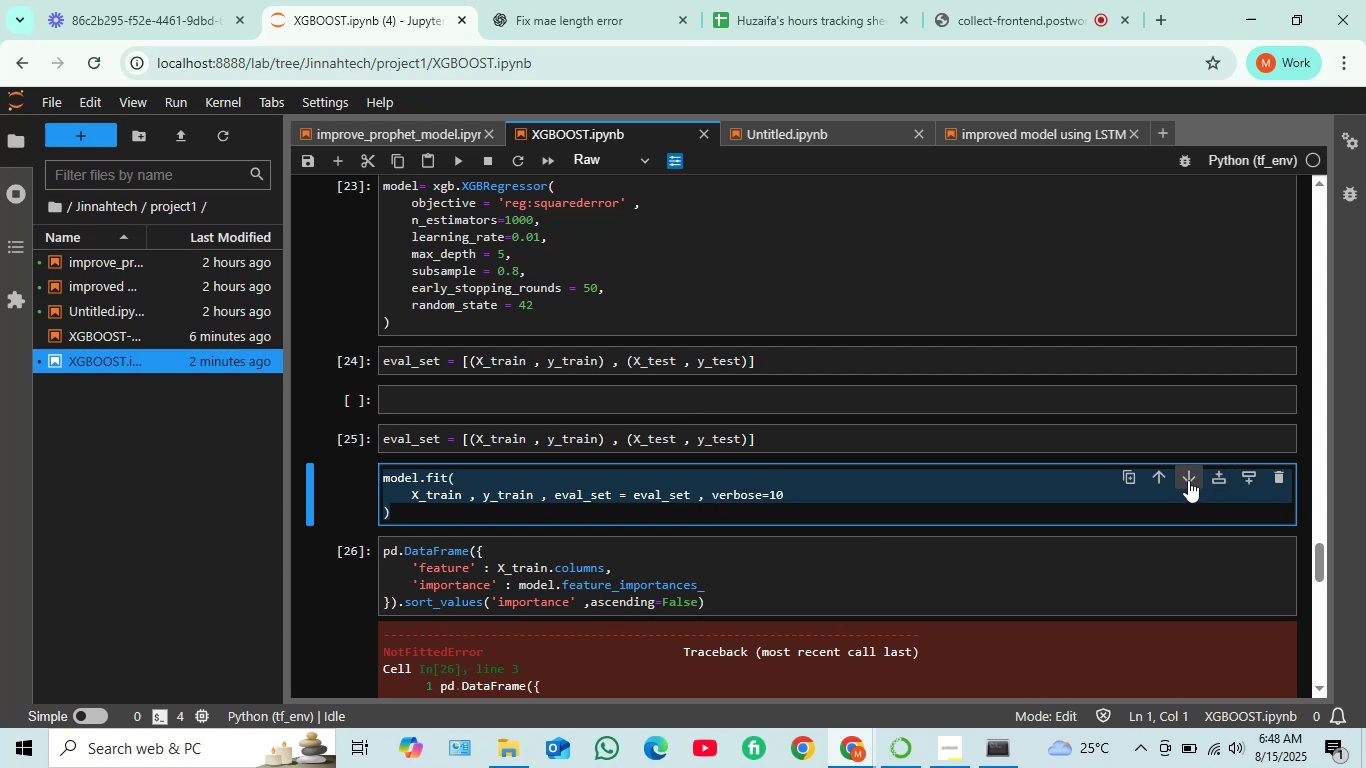 
left_click([1244, 480])
 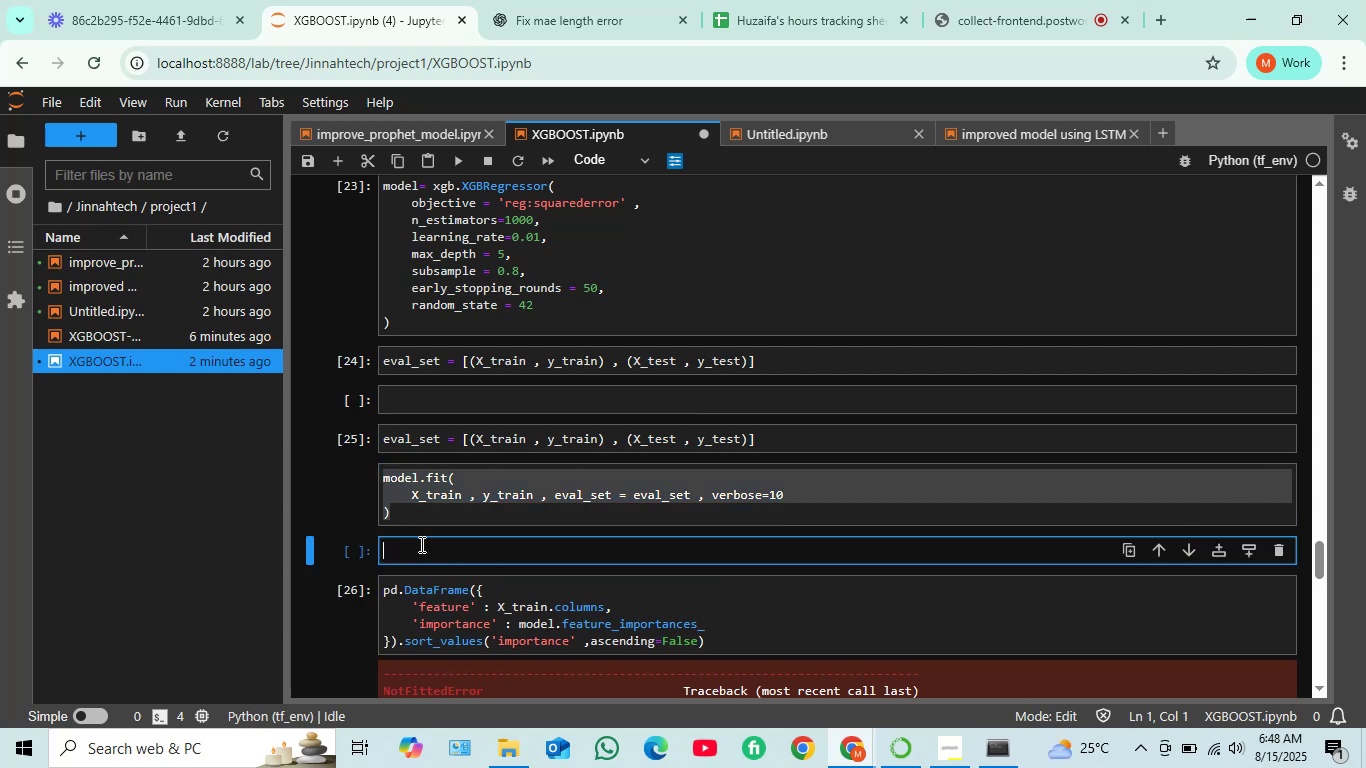 
left_click([435, 565])
 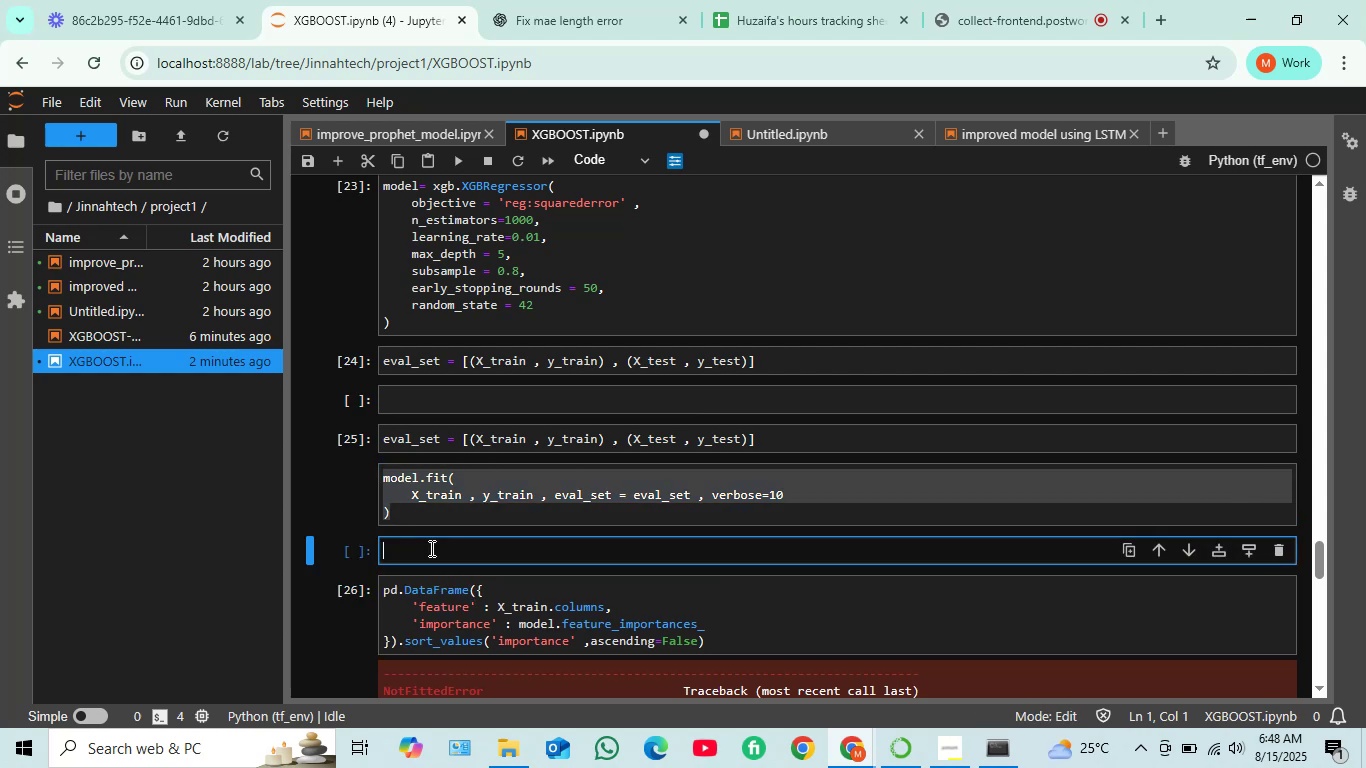 
key(Control+V)
 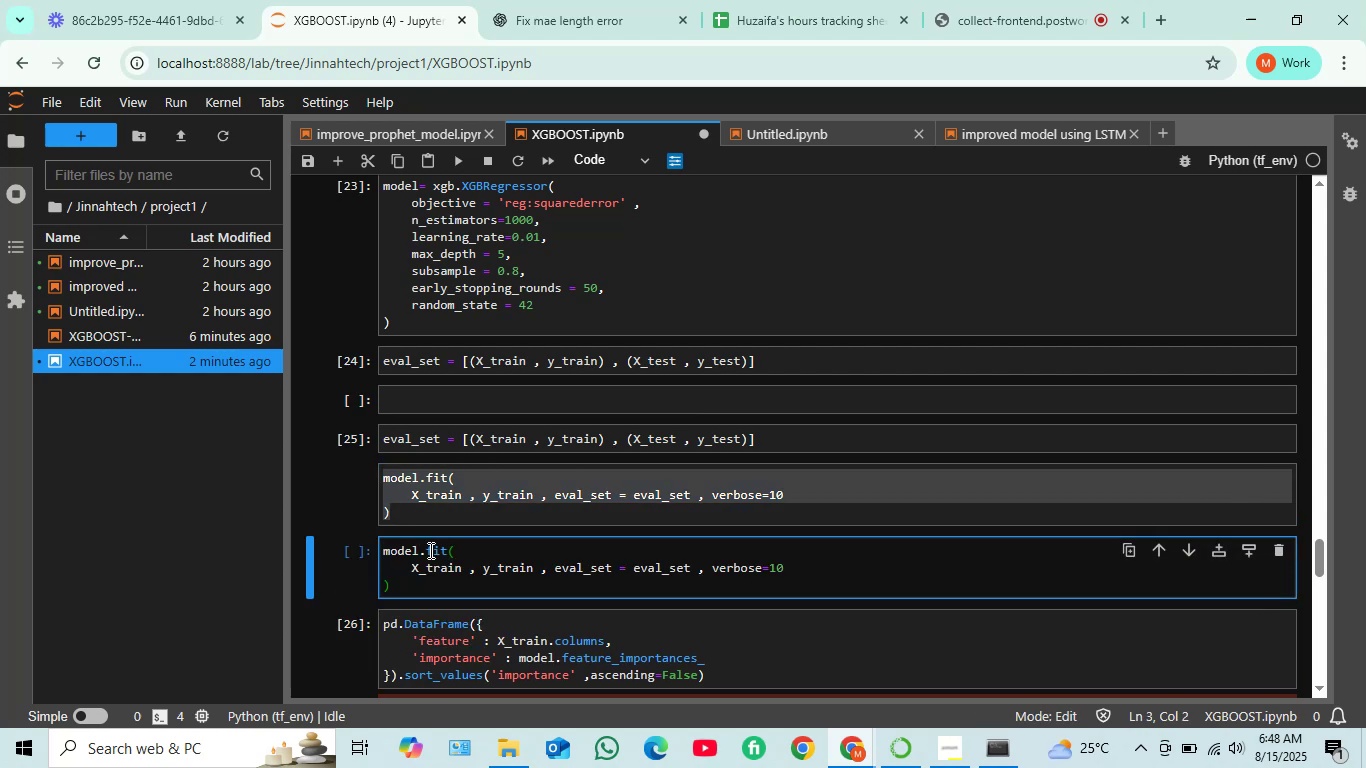 
key(Shift+Enter)
 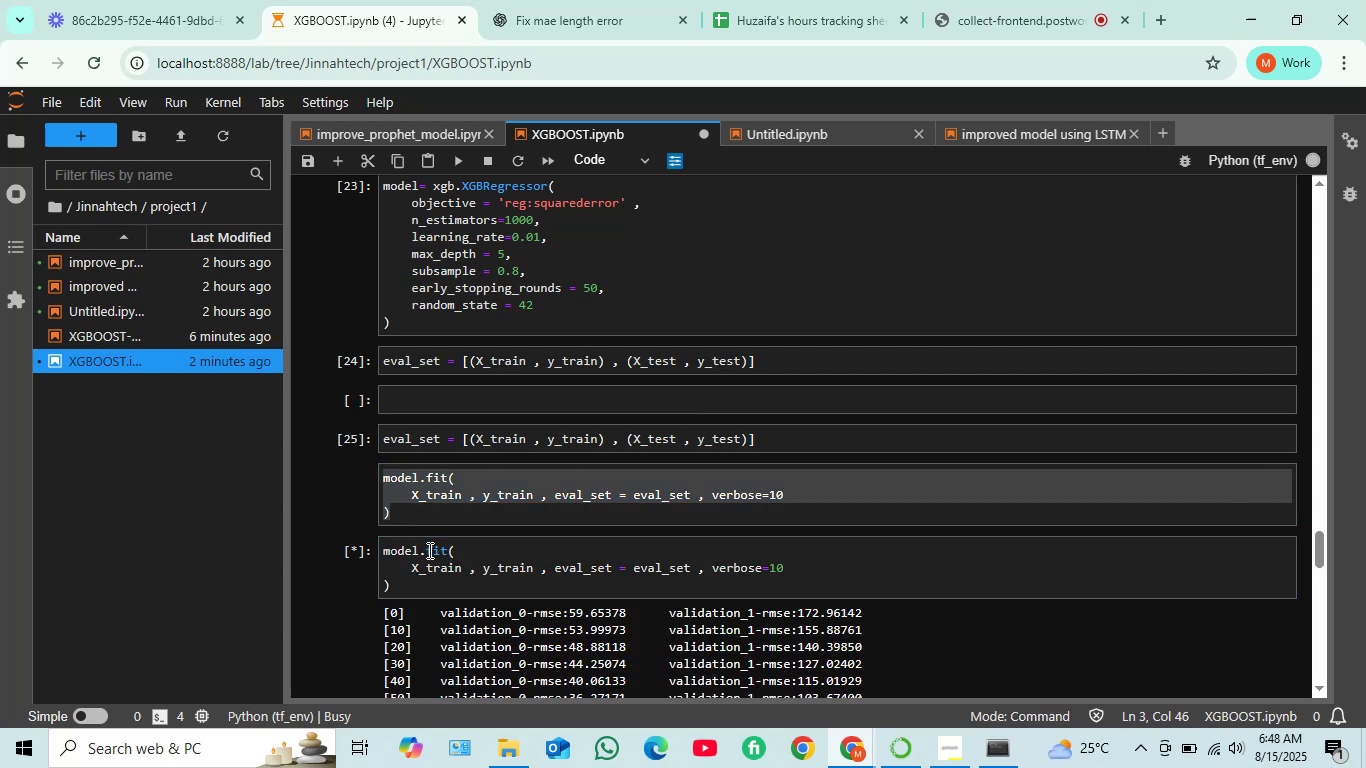 
scroll: coordinate [436, 512], scroll_direction: down, amount: 13.0
 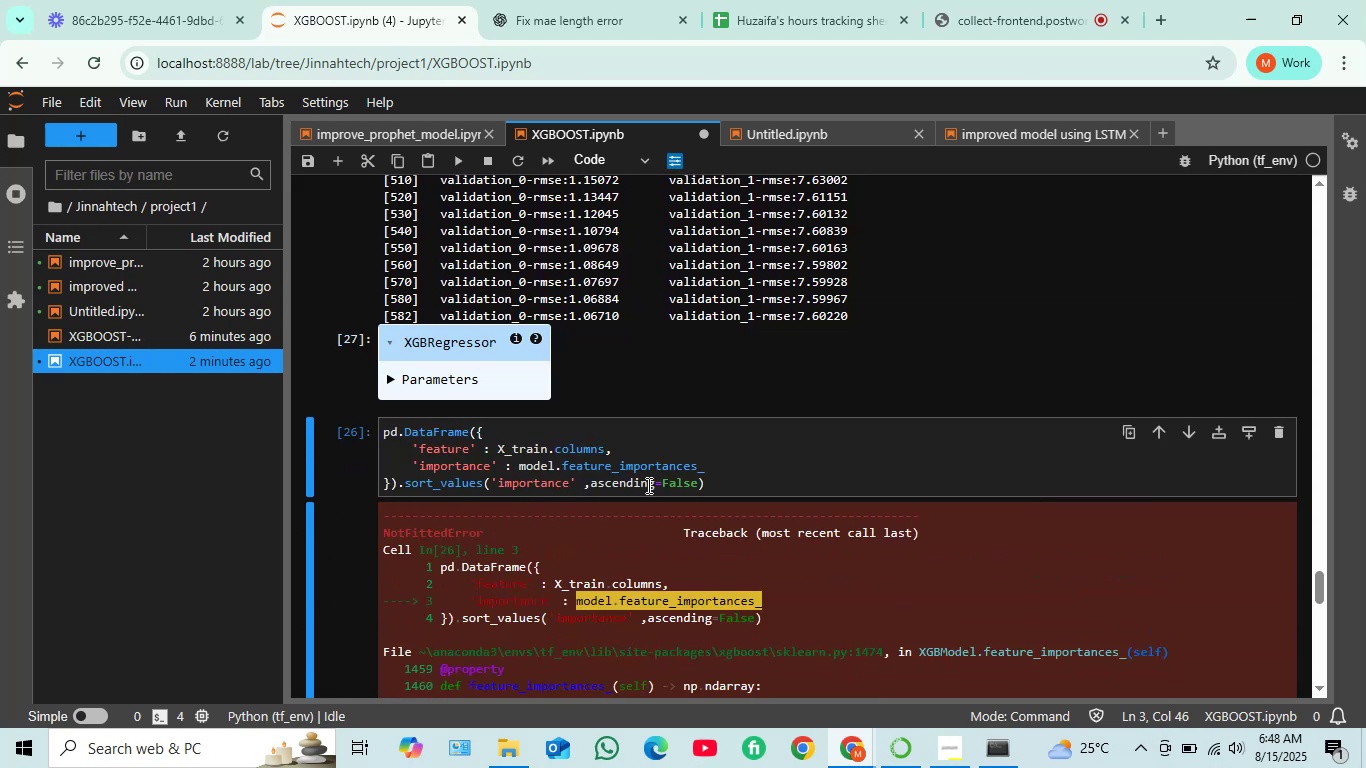 
left_click([722, 485])
 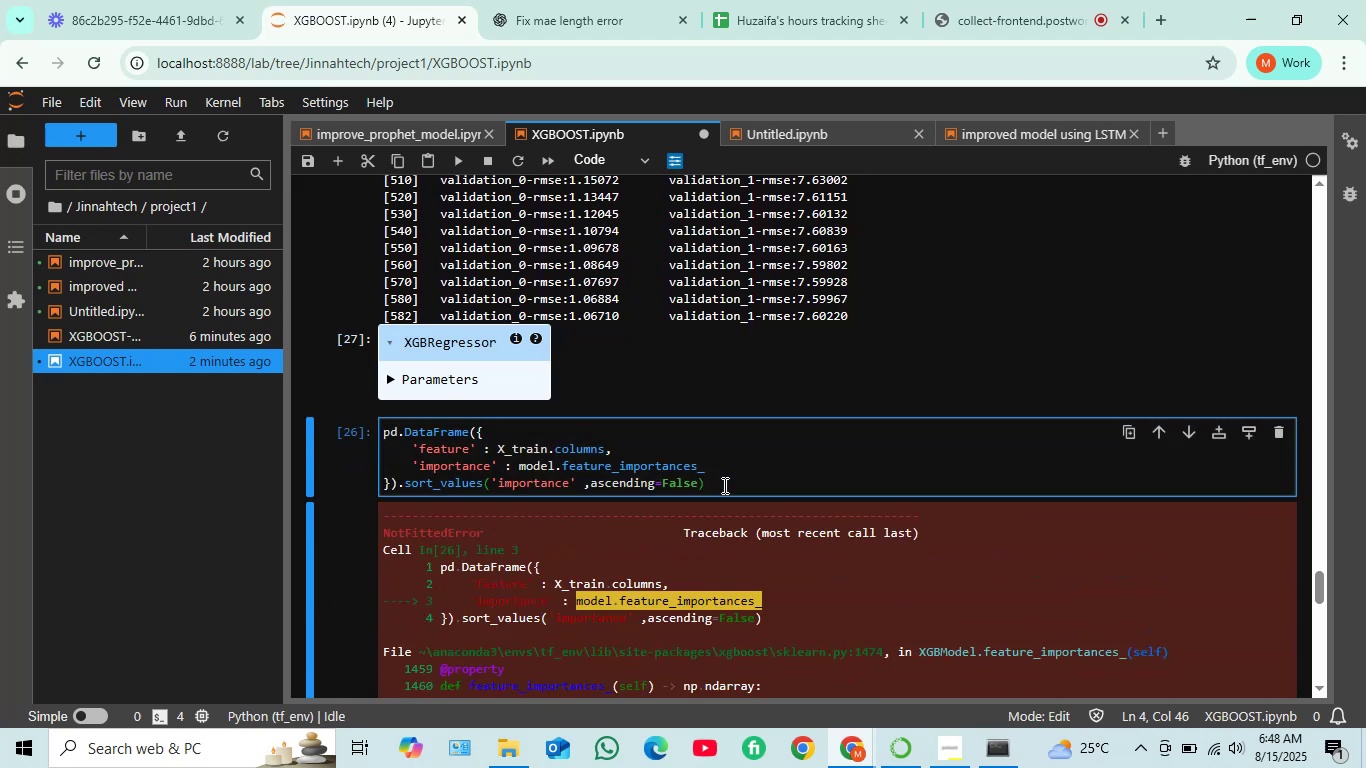 
key(Shift+ShiftRight)
 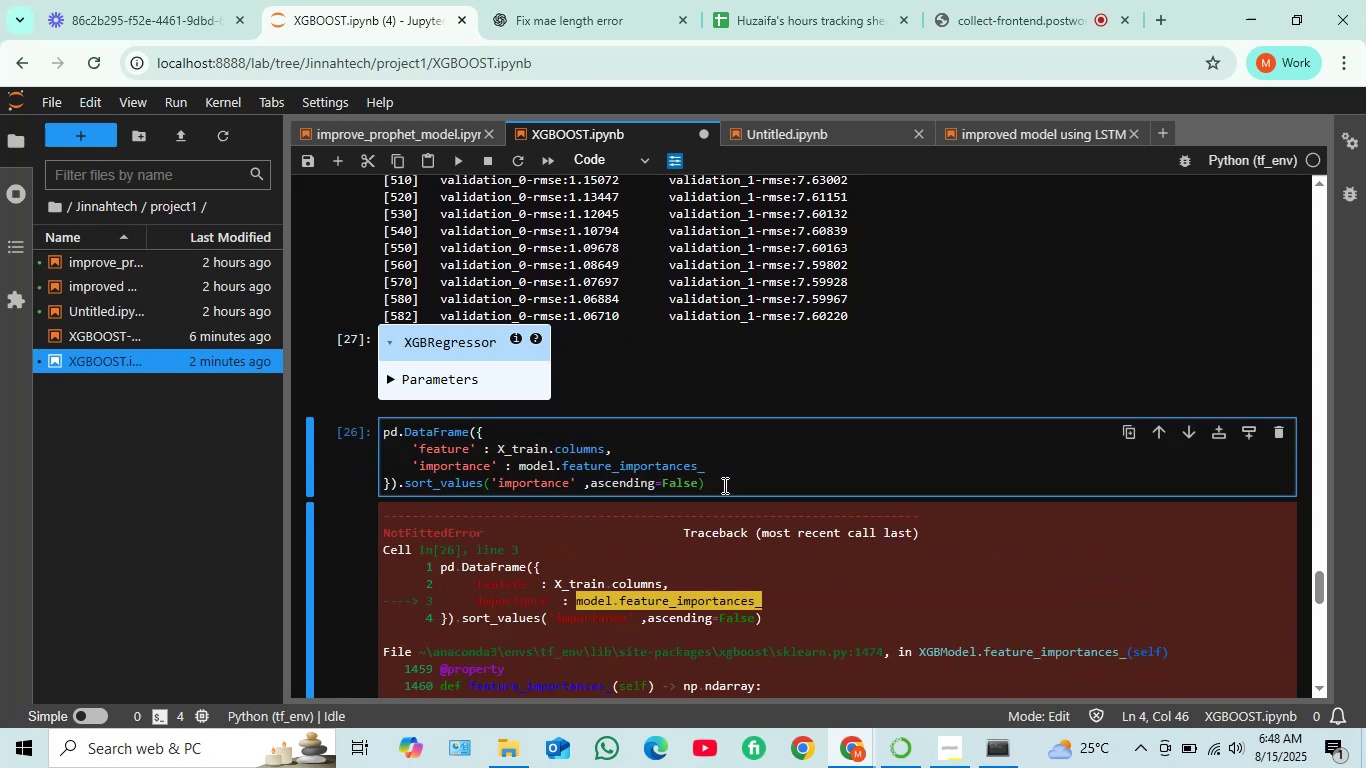 
key(Shift+Enter)
 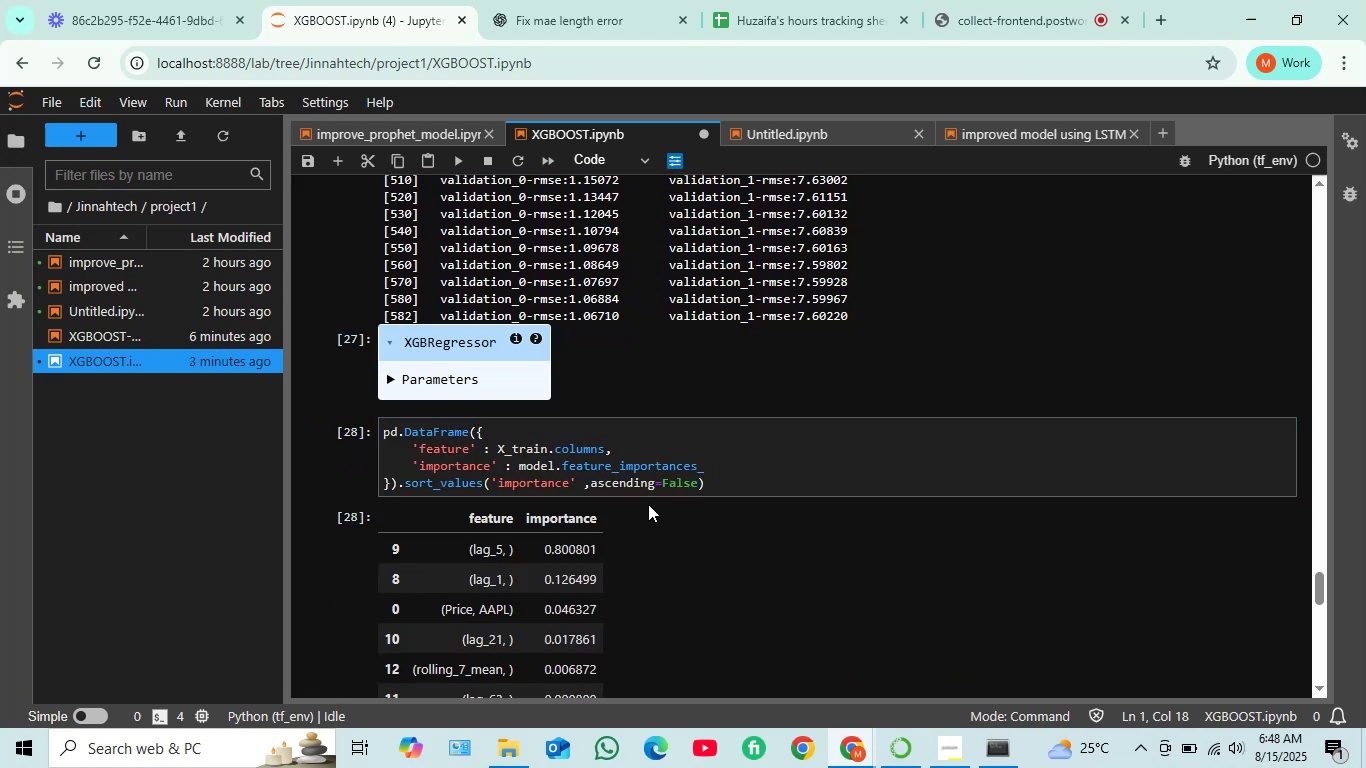 
scroll: coordinate [640, 507], scroll_direction: down, amount: 6.0
 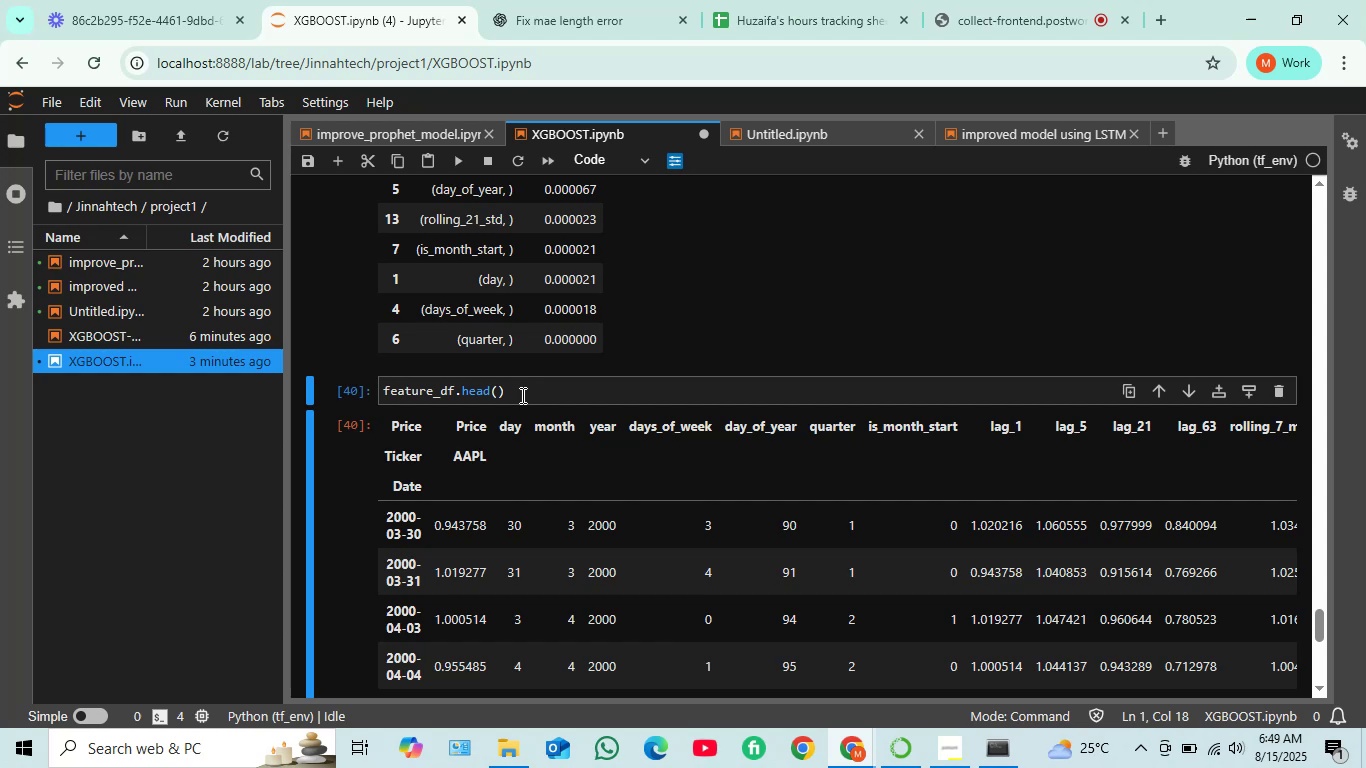 
wait(9.58)
 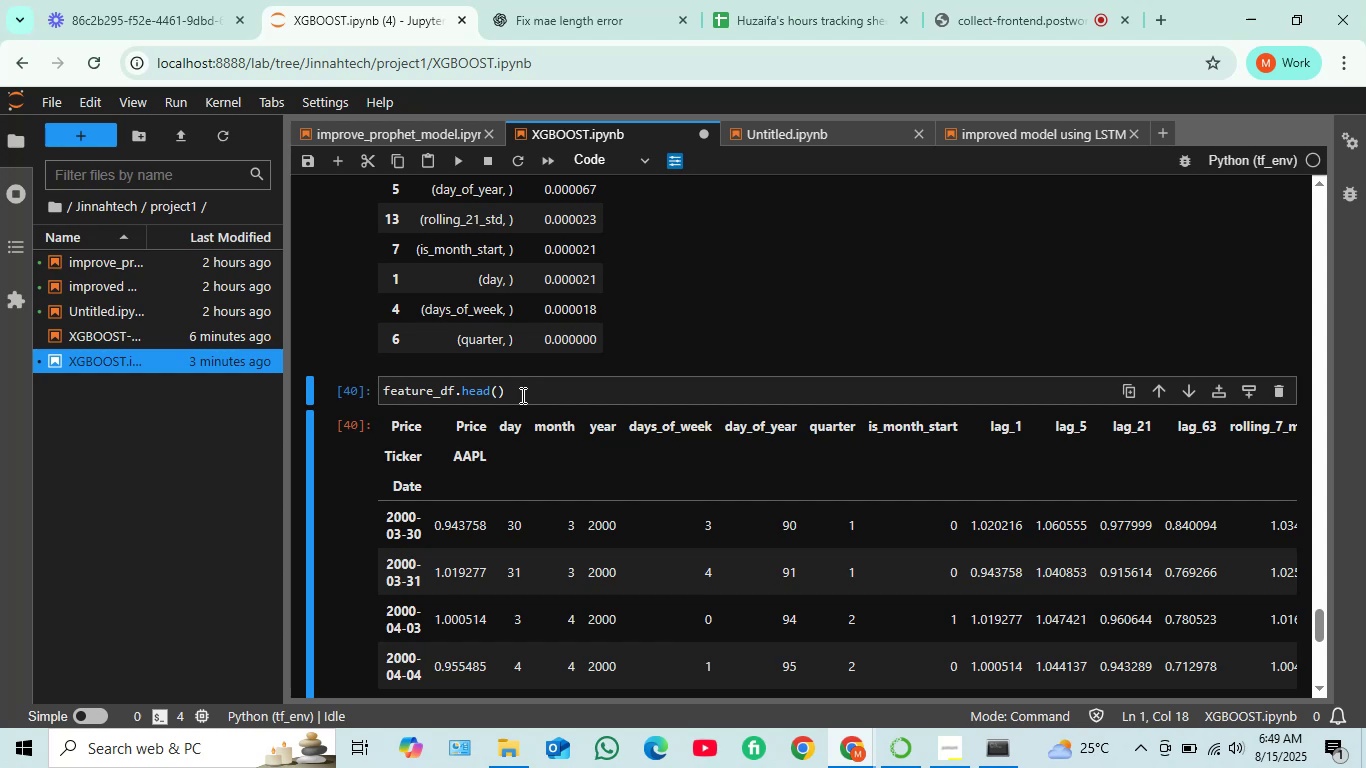 
left_click([520, 394])
 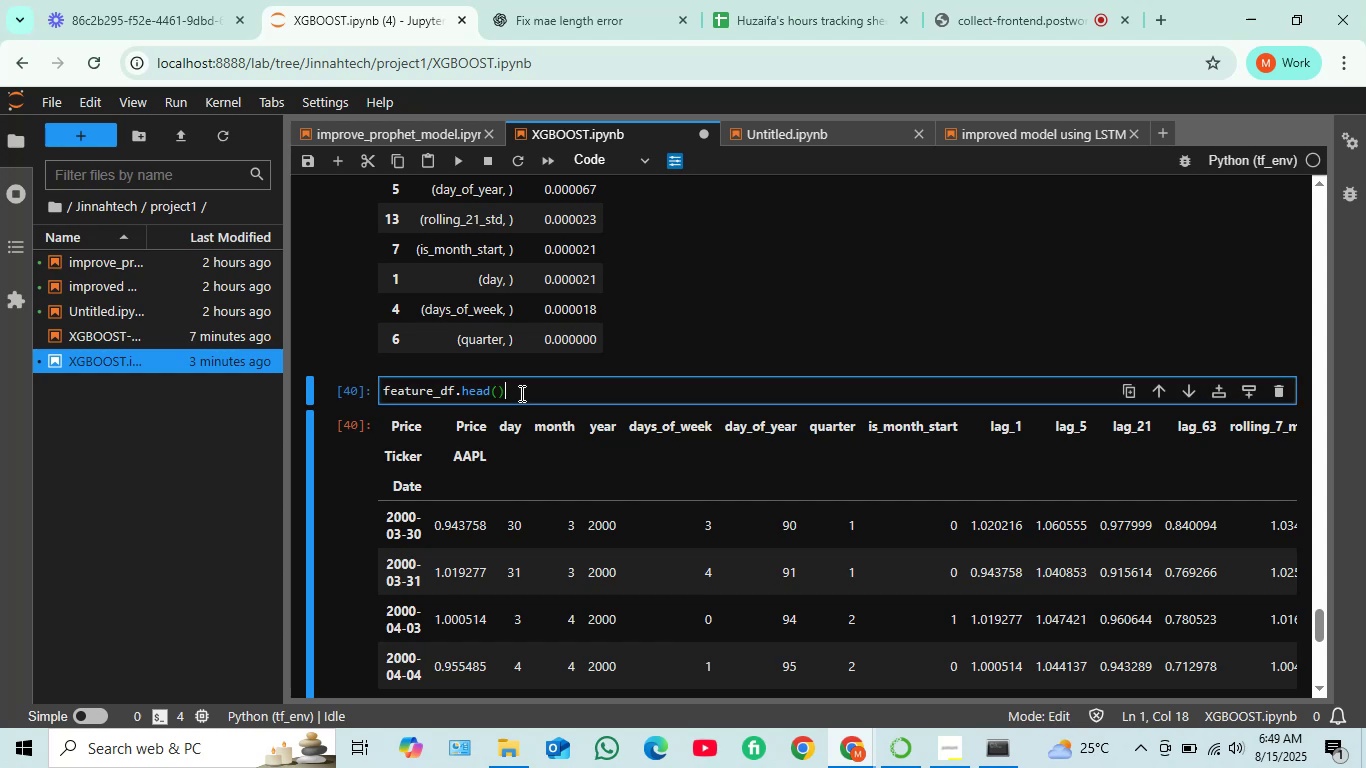 
key(Shift+ShiftRight)
 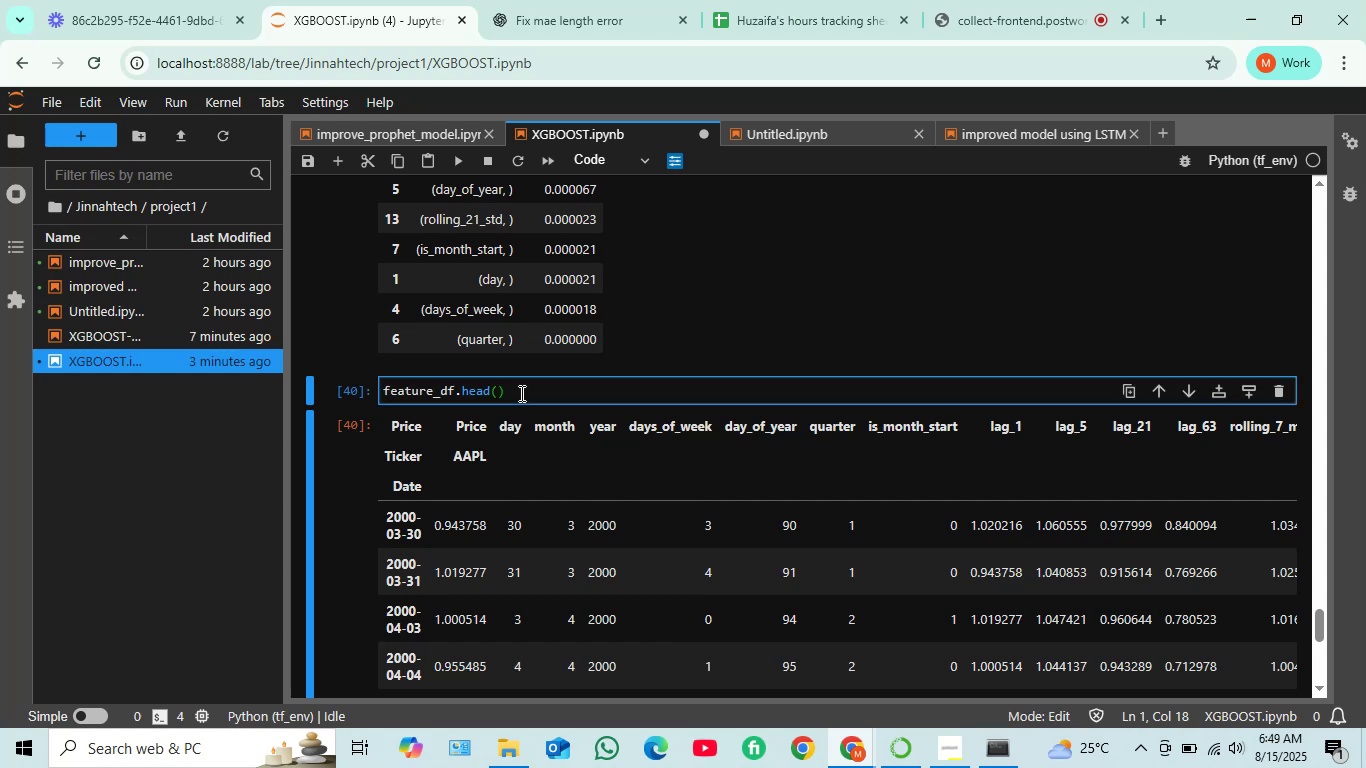 
key(Shift+Enter)
 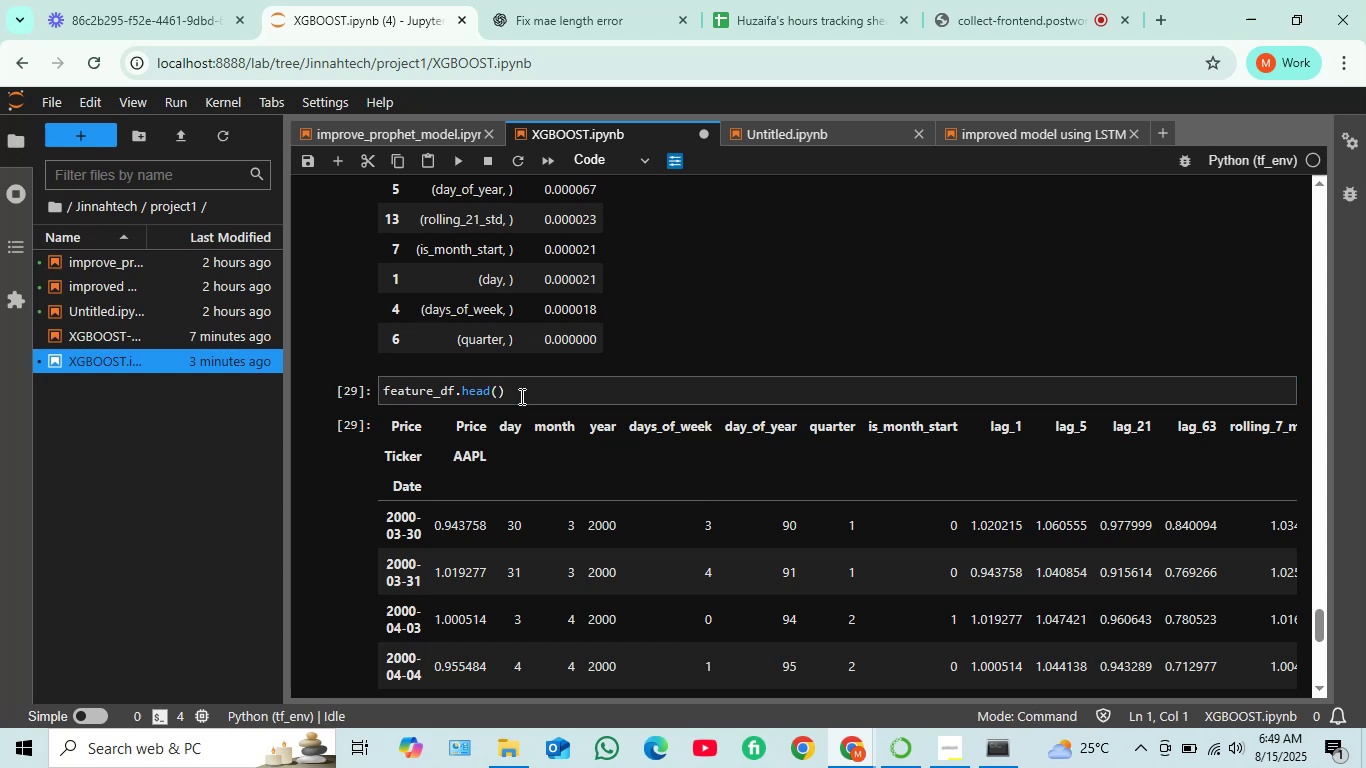 
scroll: coordinate [515, 410], scroll_direction: down, amount: 3.0
 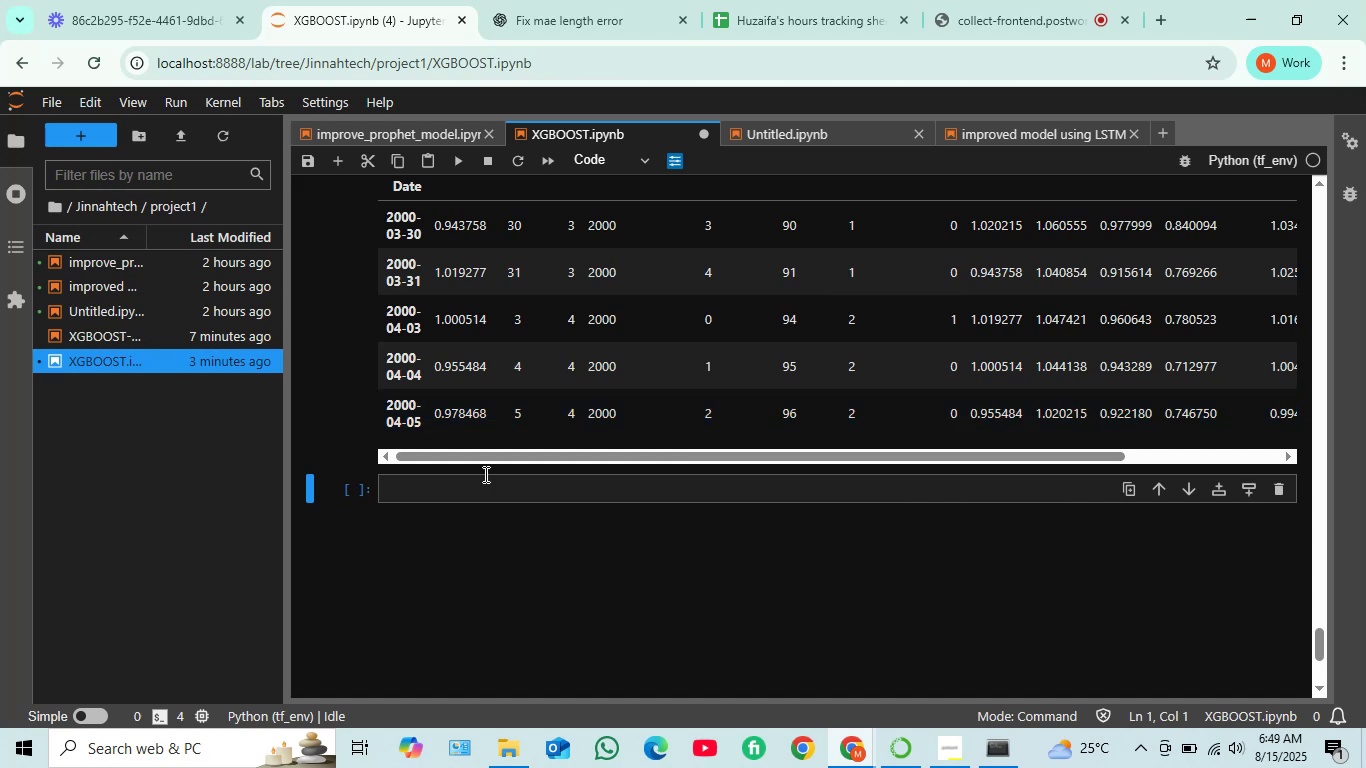 
scroll: coordinate [502, 428], scroll_direction: up, amount: 8.0
 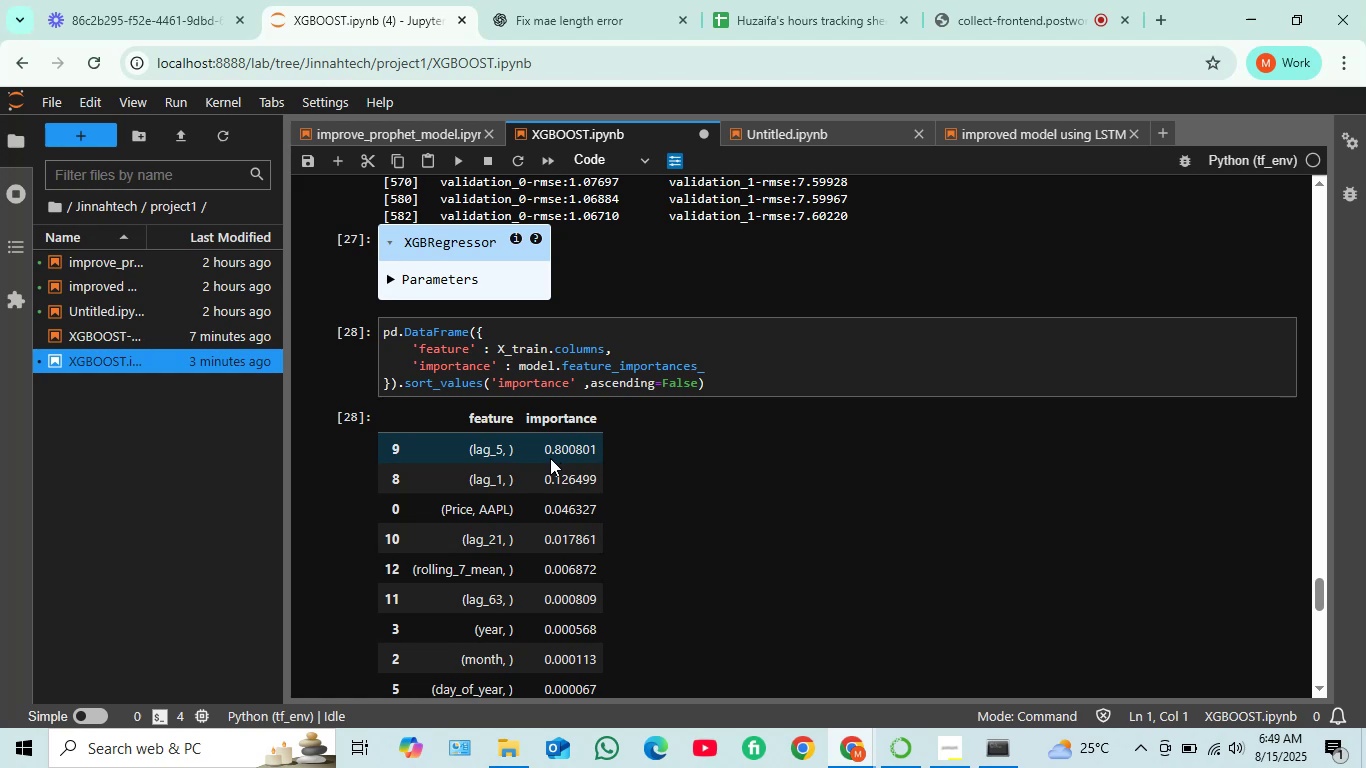 
wait(7.33)
 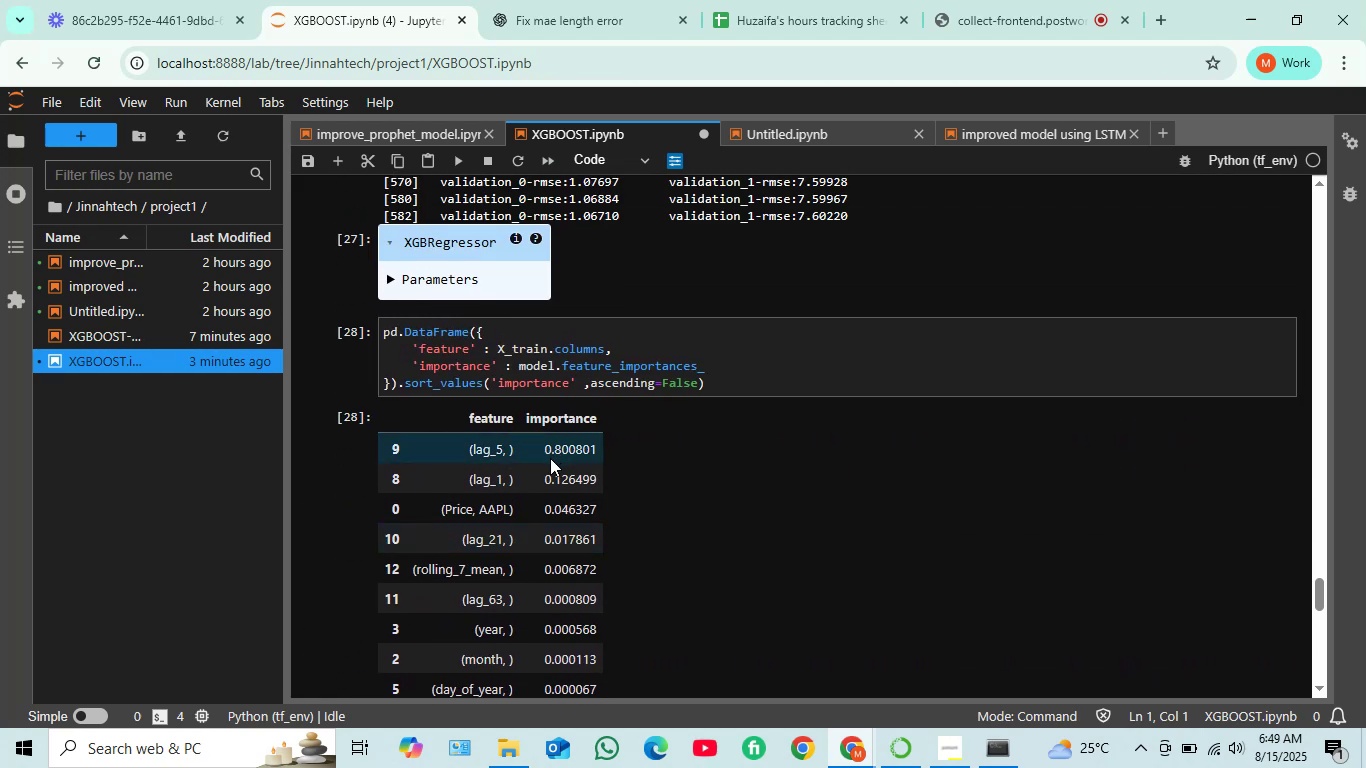 
scroll: coordinate [540, 475], scroll_direction: down, amount: 9.0
 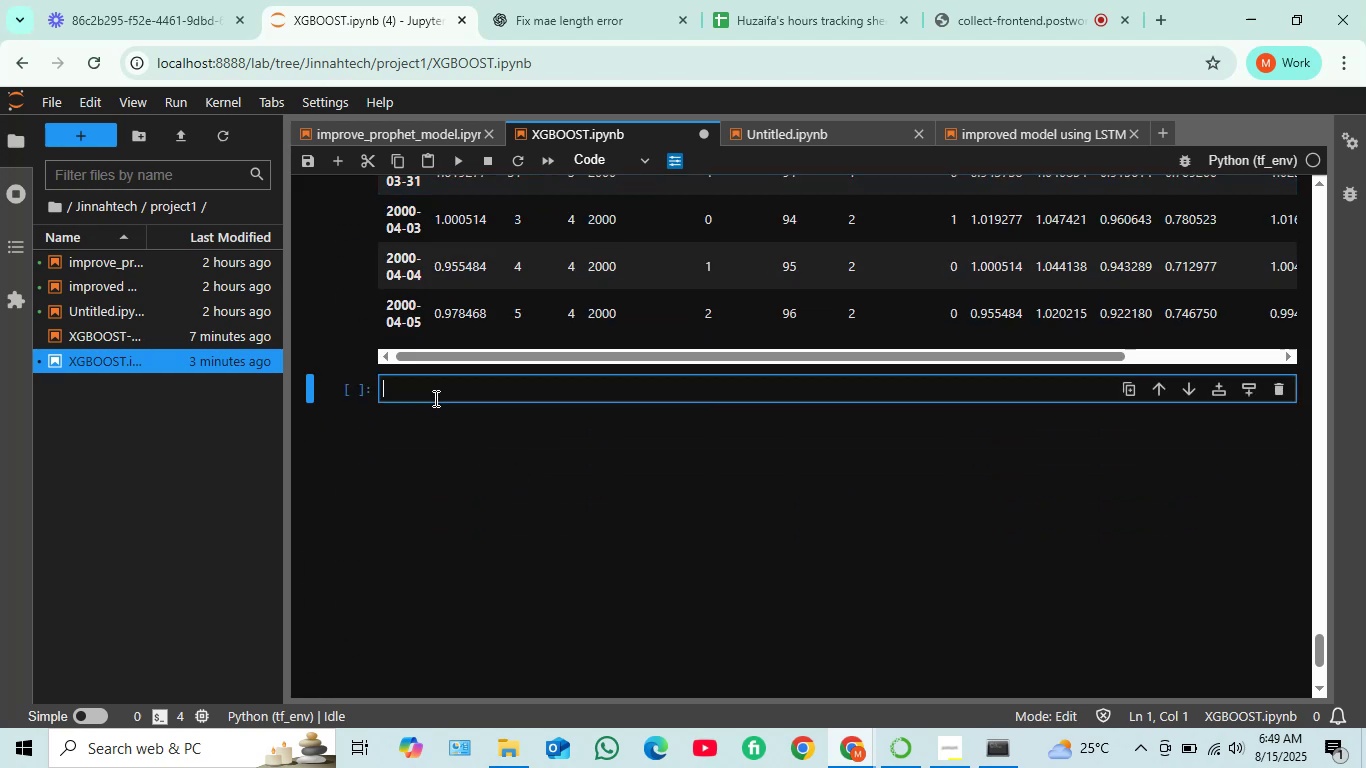 
type(print("evaluation and prediction"))
 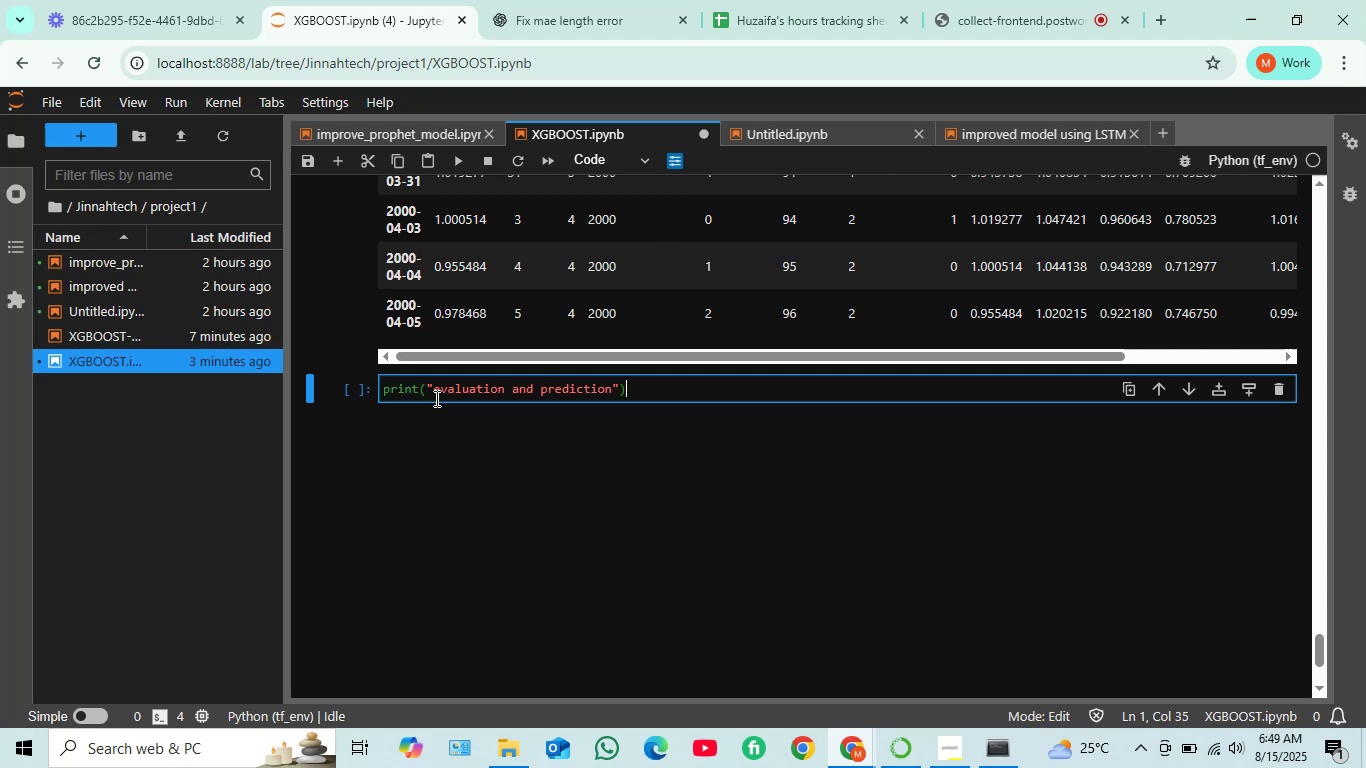 
key(Enter)
 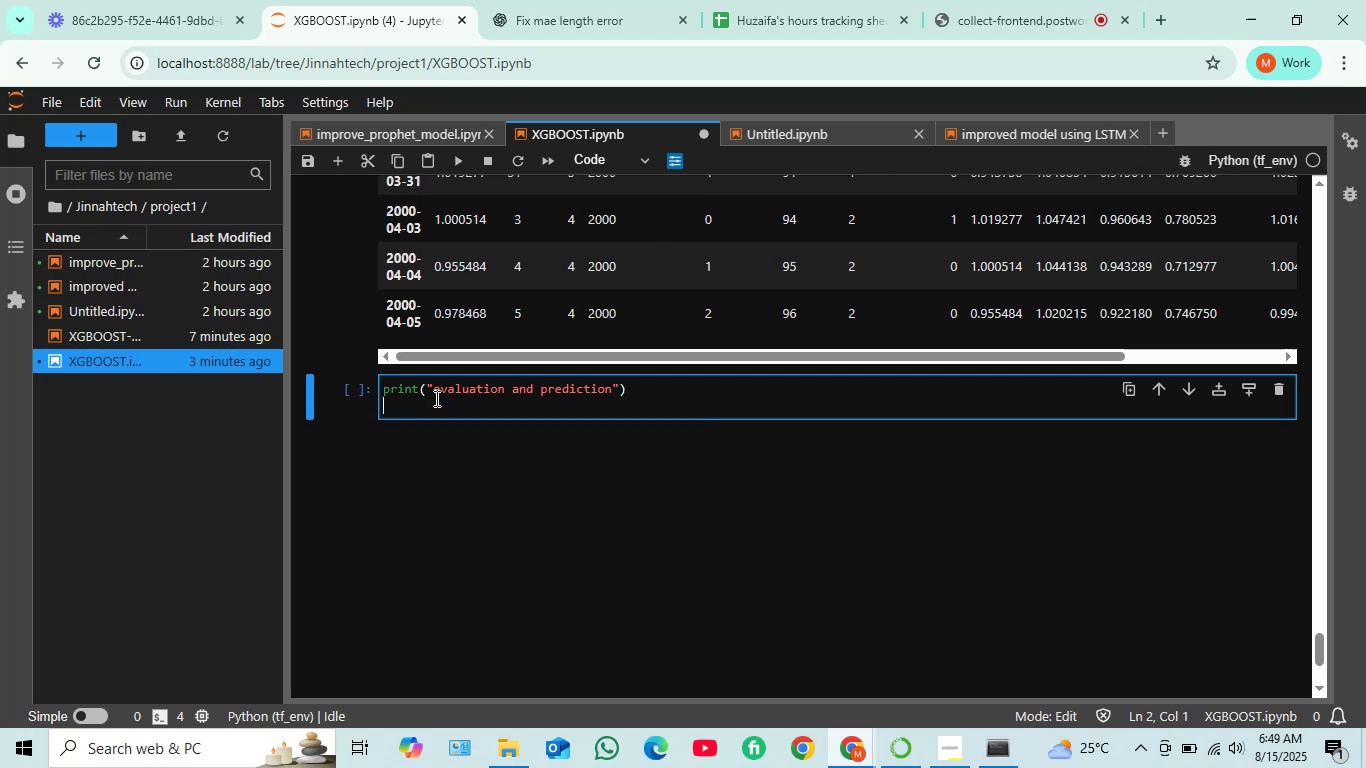 
key(Backspace)
 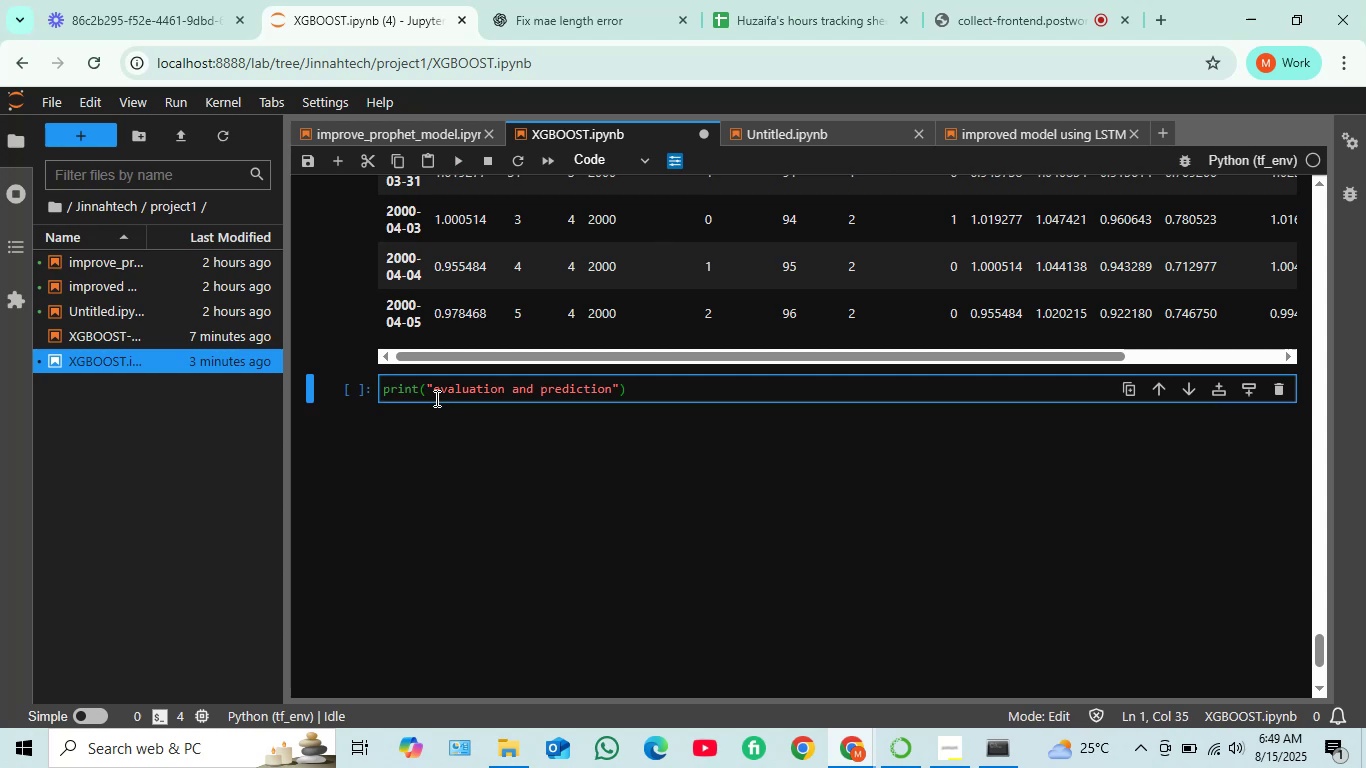 
key(Shift+Enter)
 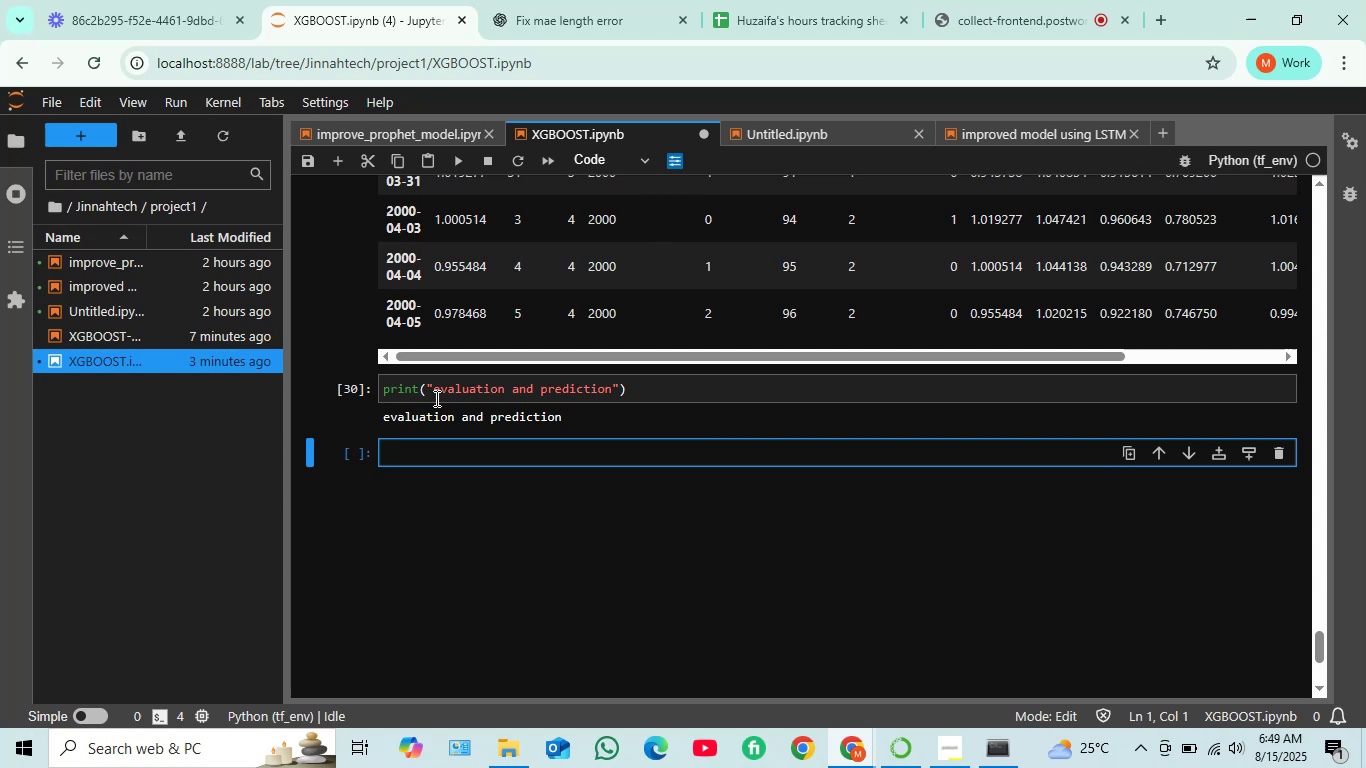 
wait(5.24)
 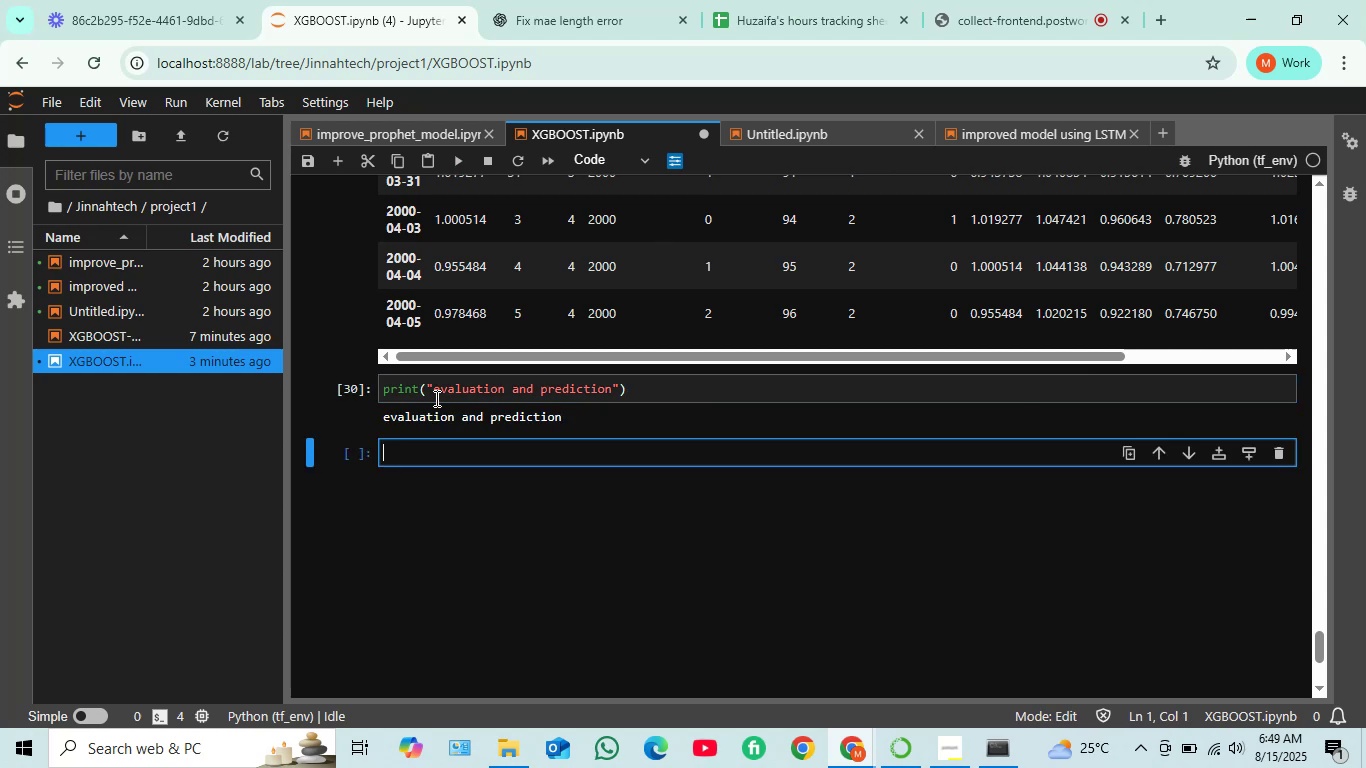 
type(test)
 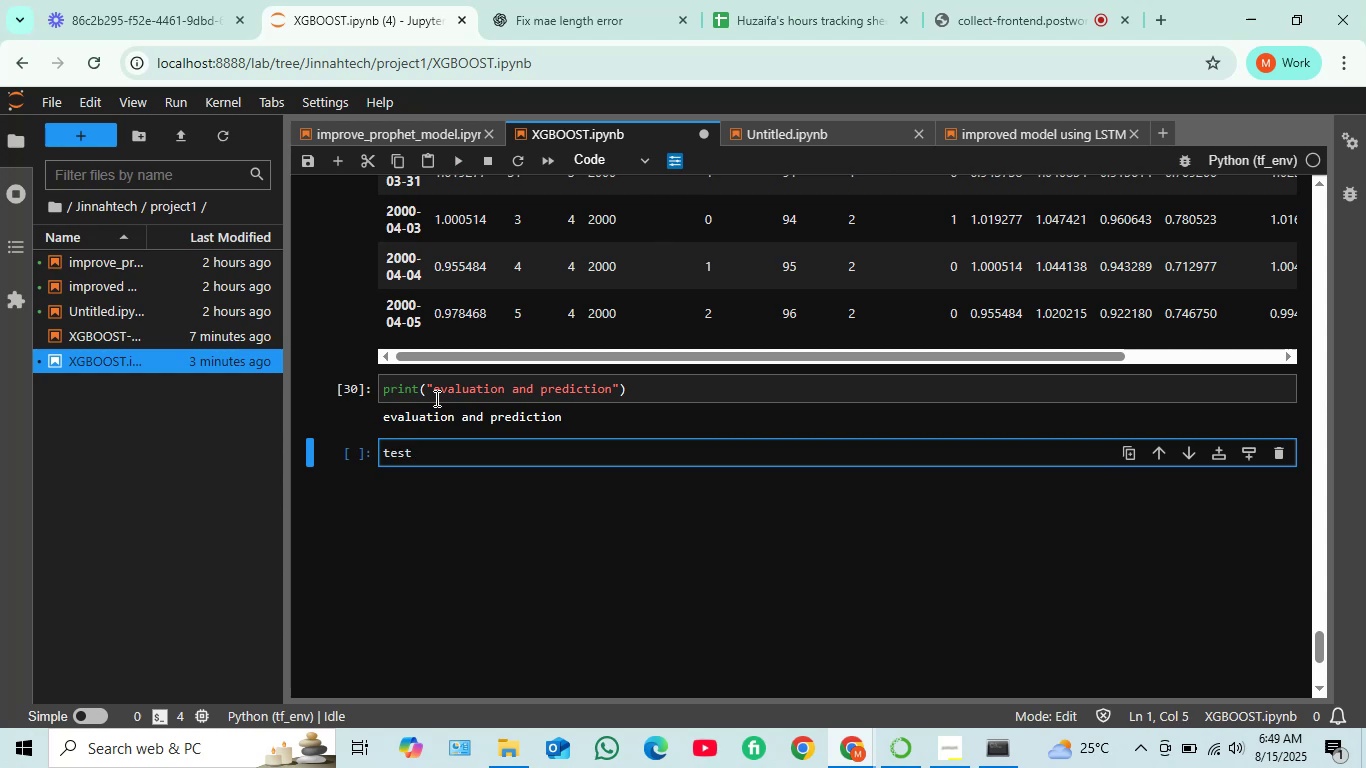 
type(['pred)
 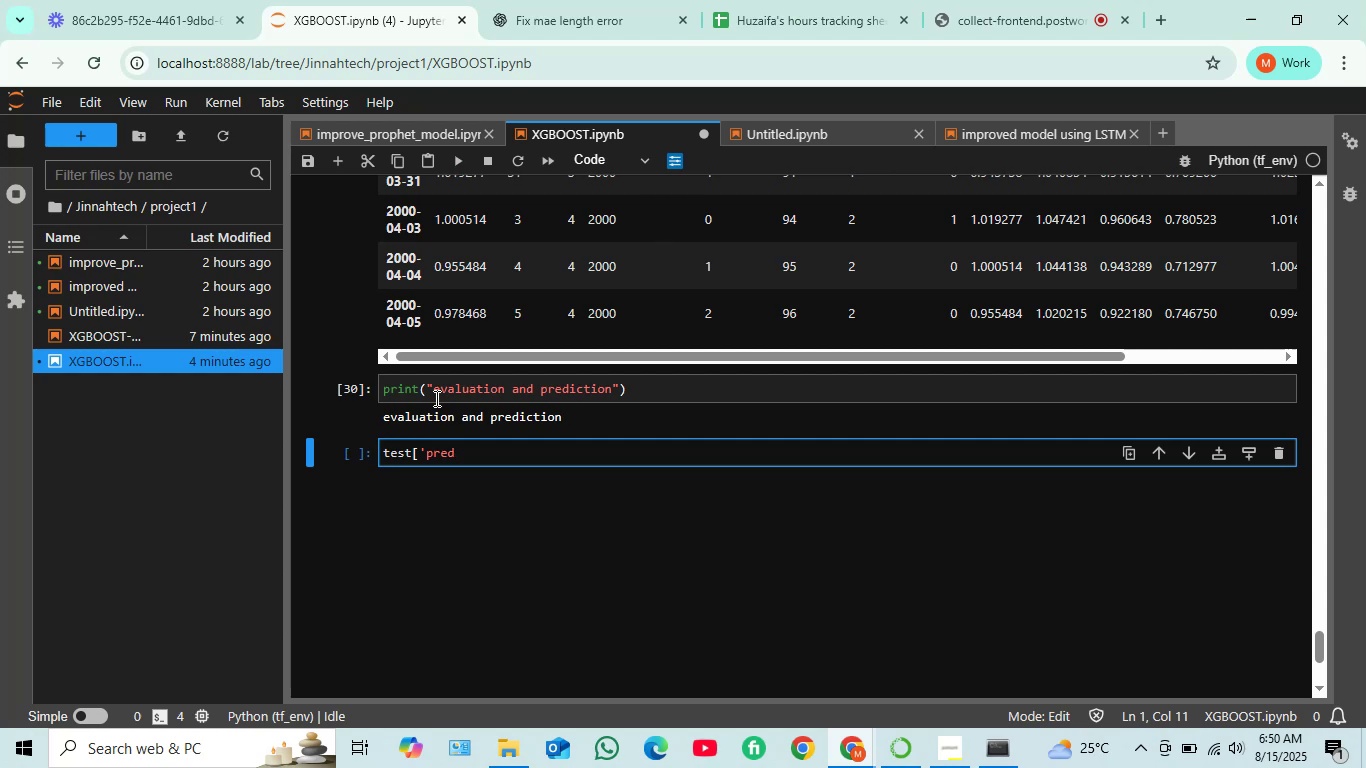 
type('] = model.predict9)
key(Backspace)
type(()
 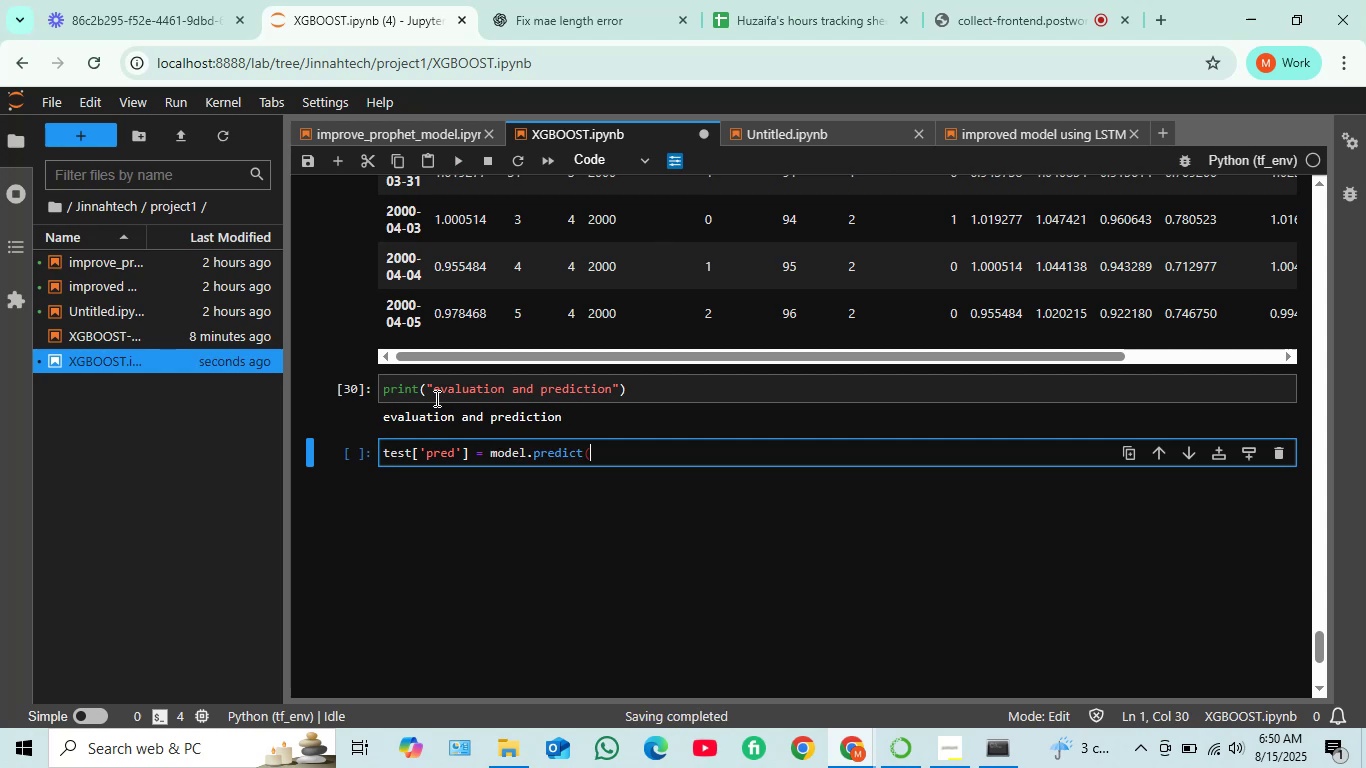 
type(X_test))
 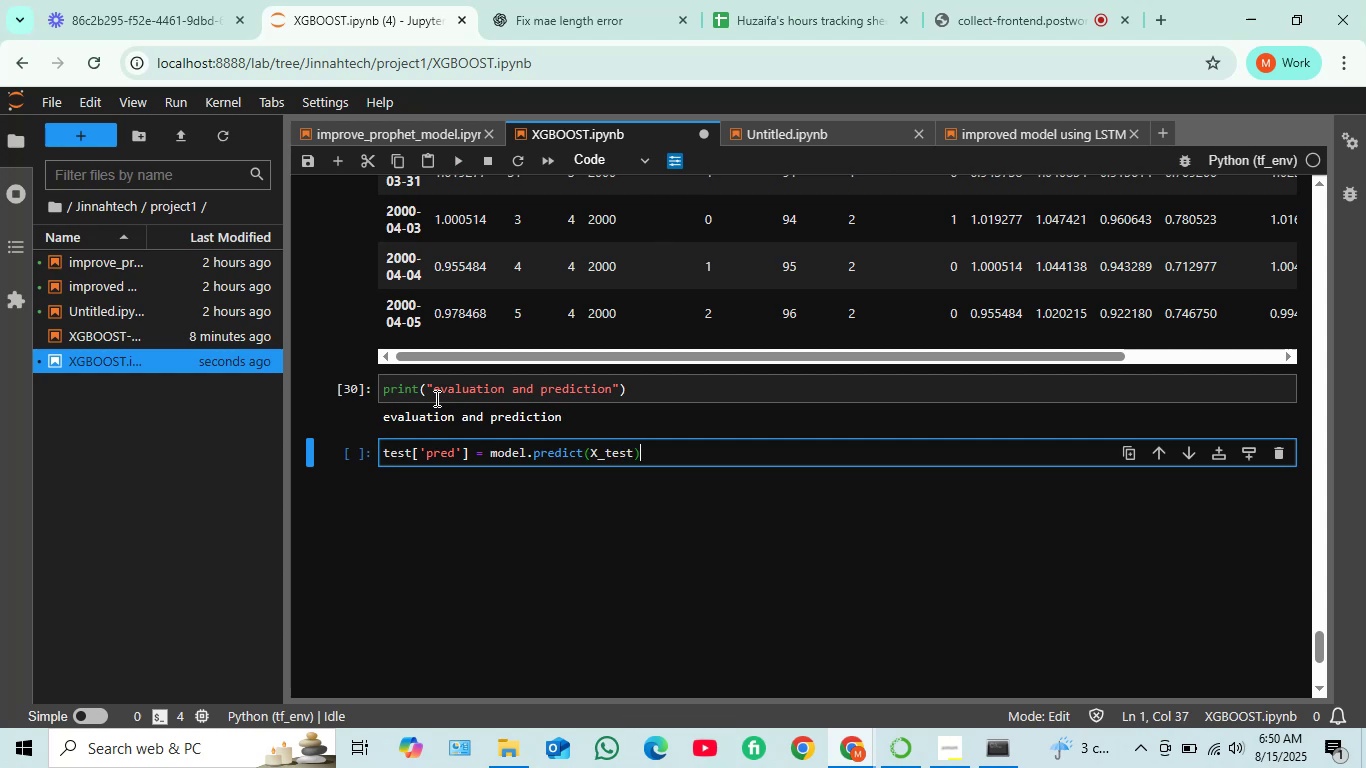 
wait(10.75)
 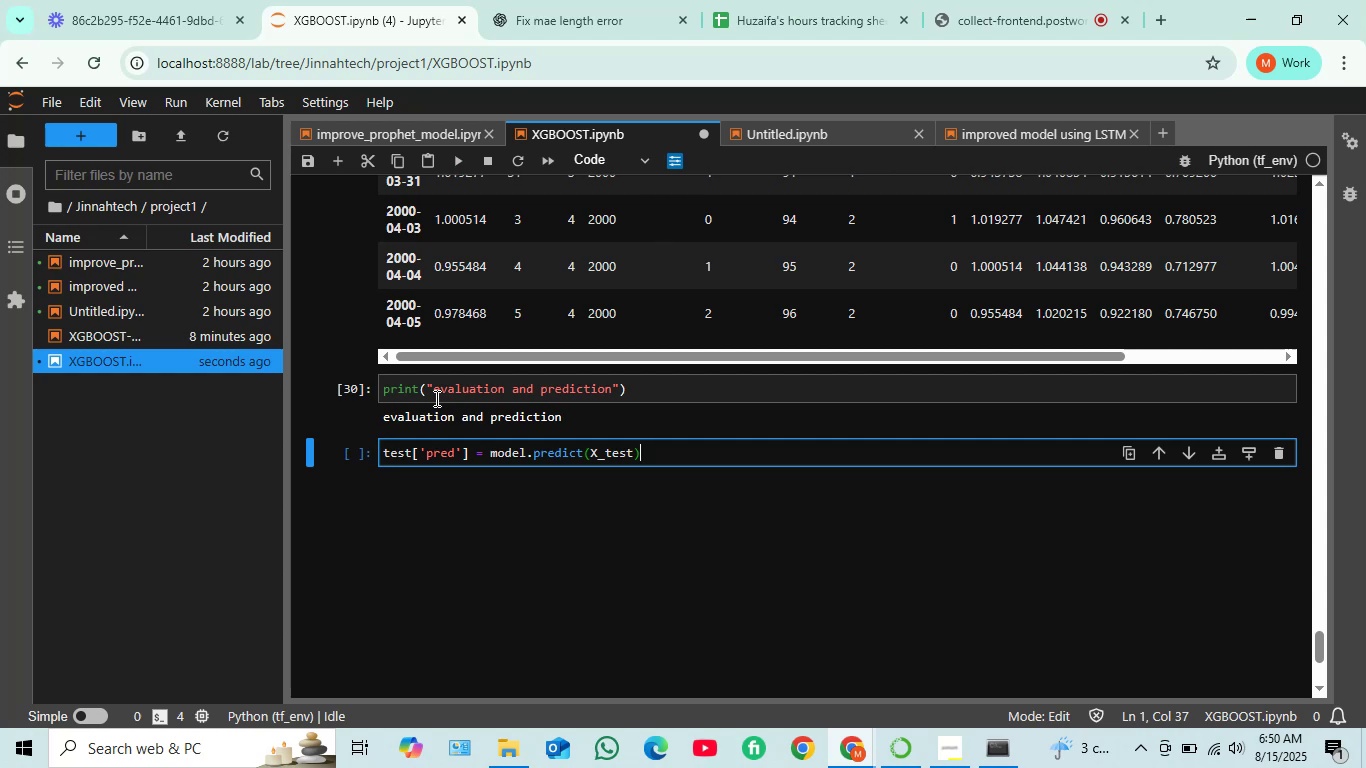 
key(Enter)
 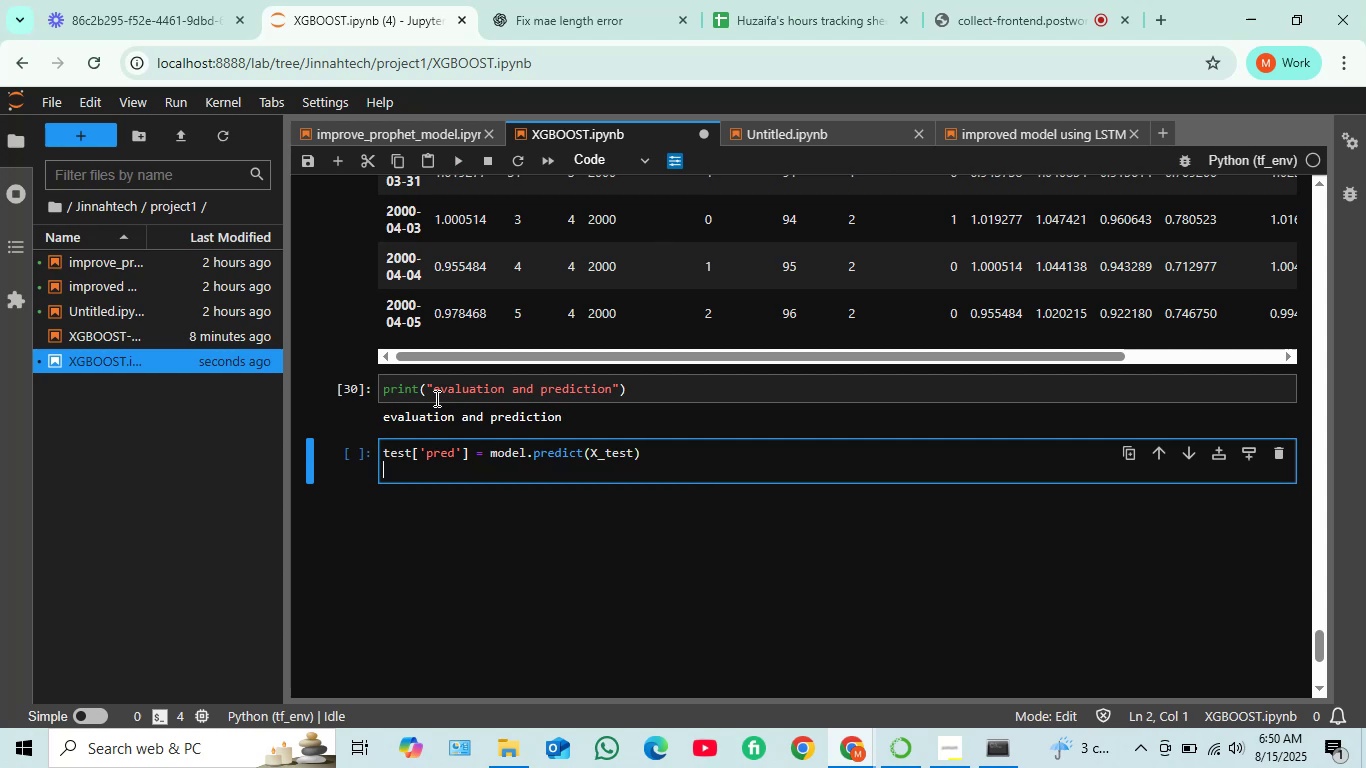 
key(Enter)
 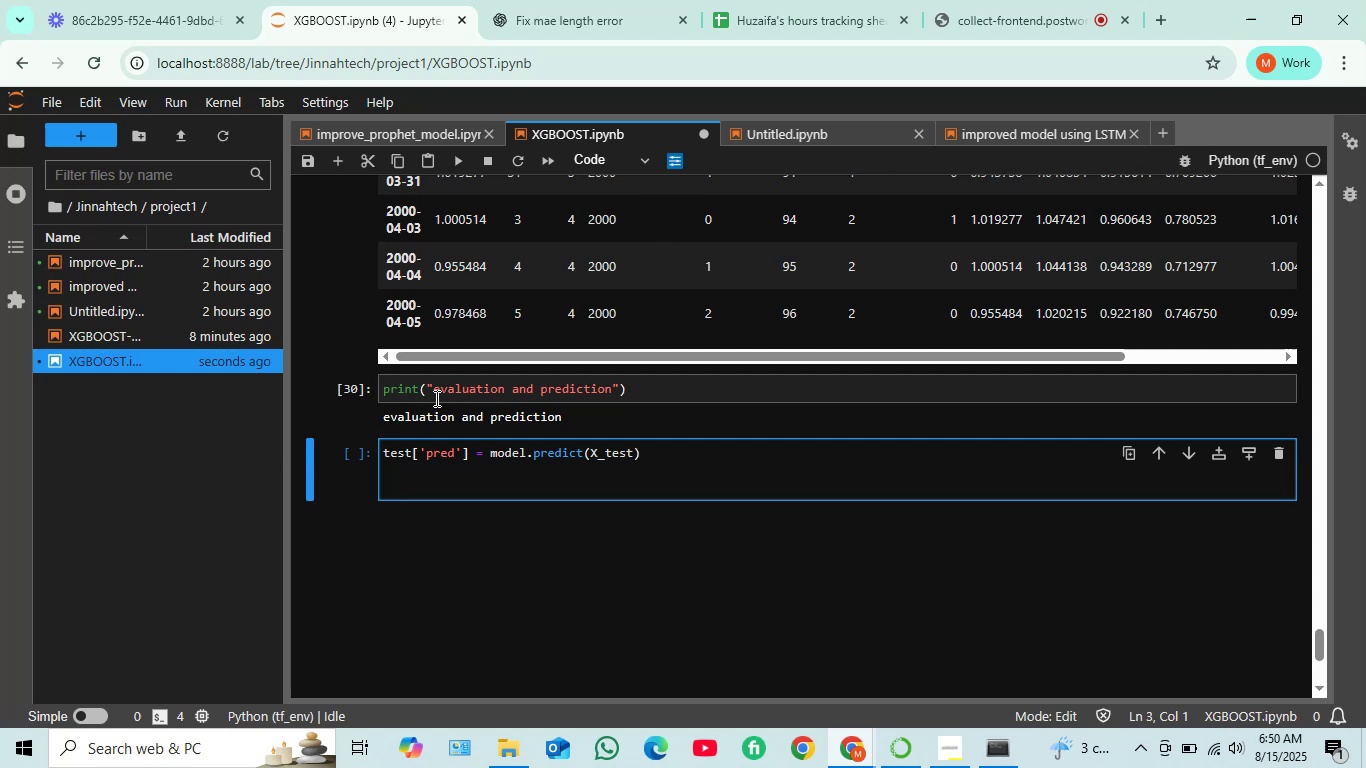 
type(#calculate metrics)
 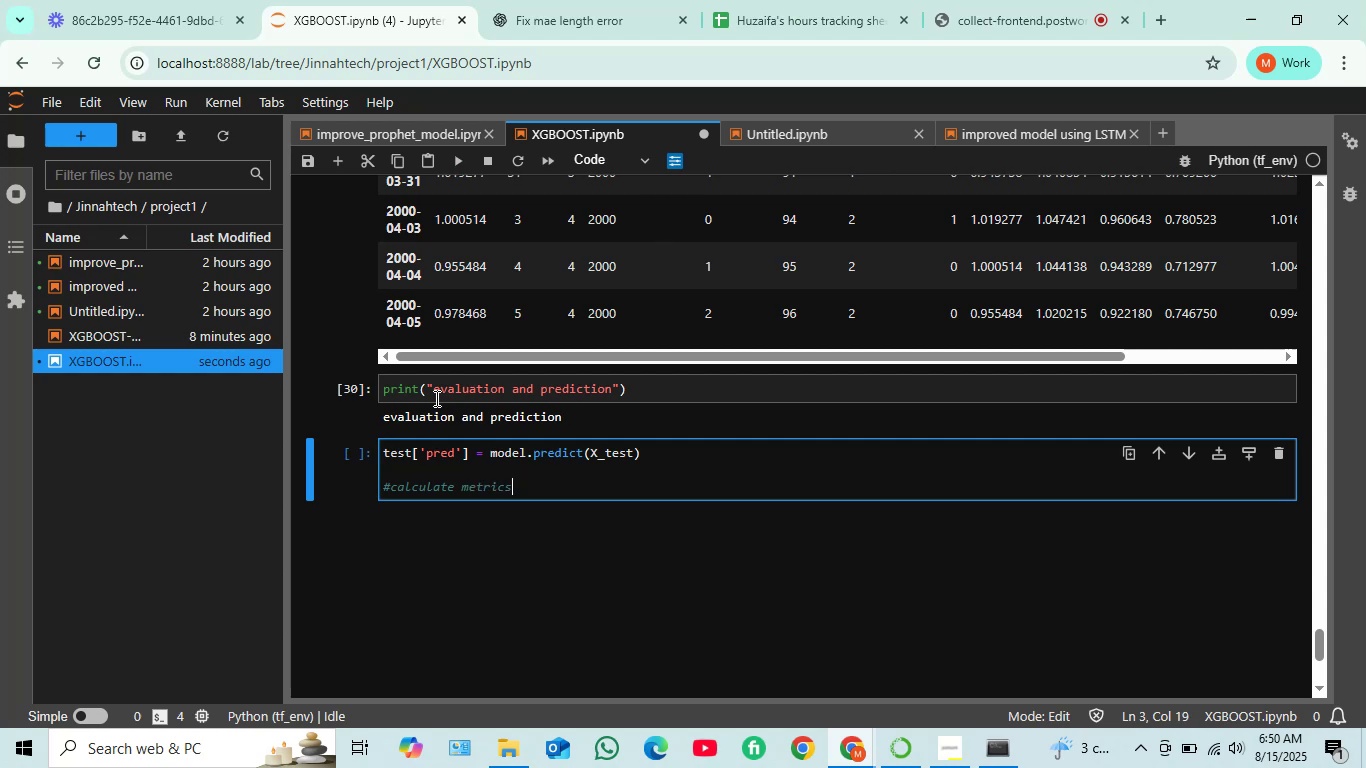 
key(Enter)
 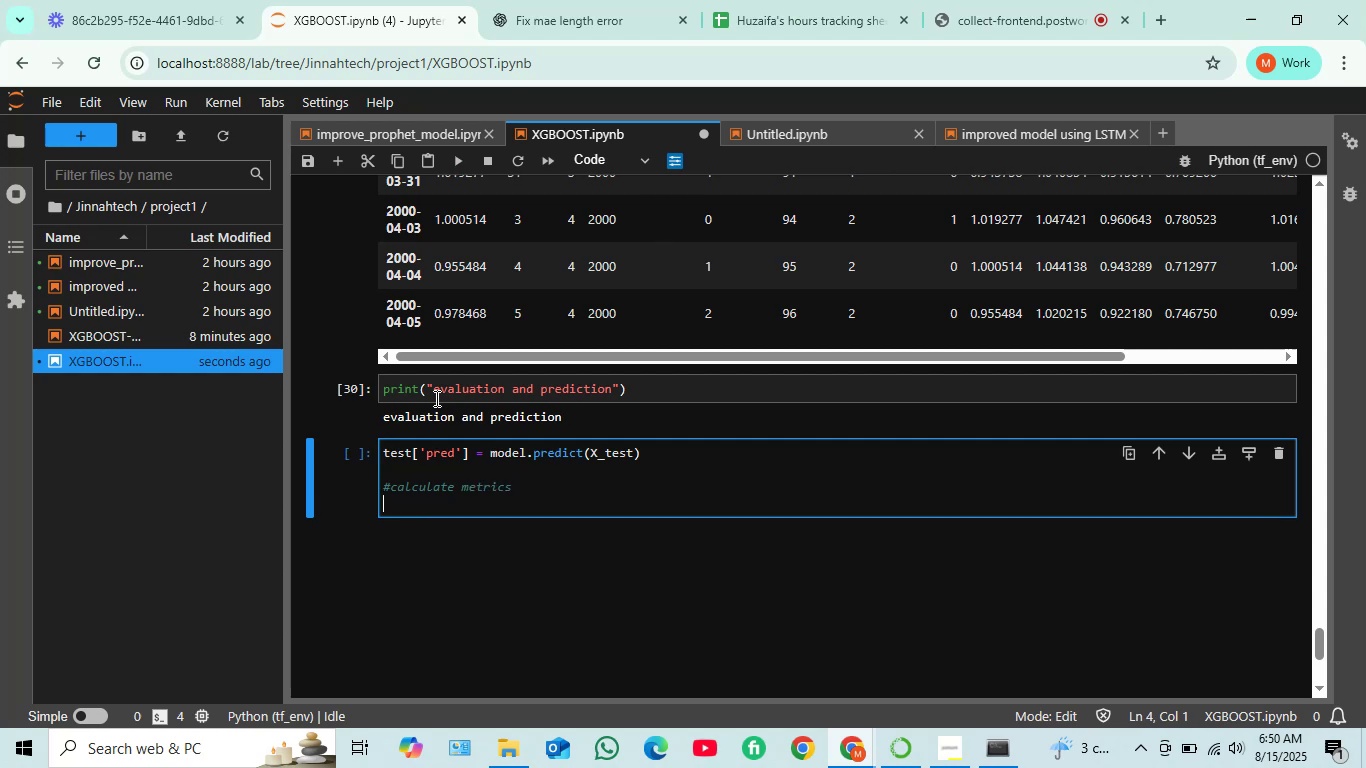 
type(mae = mean_absolute)
 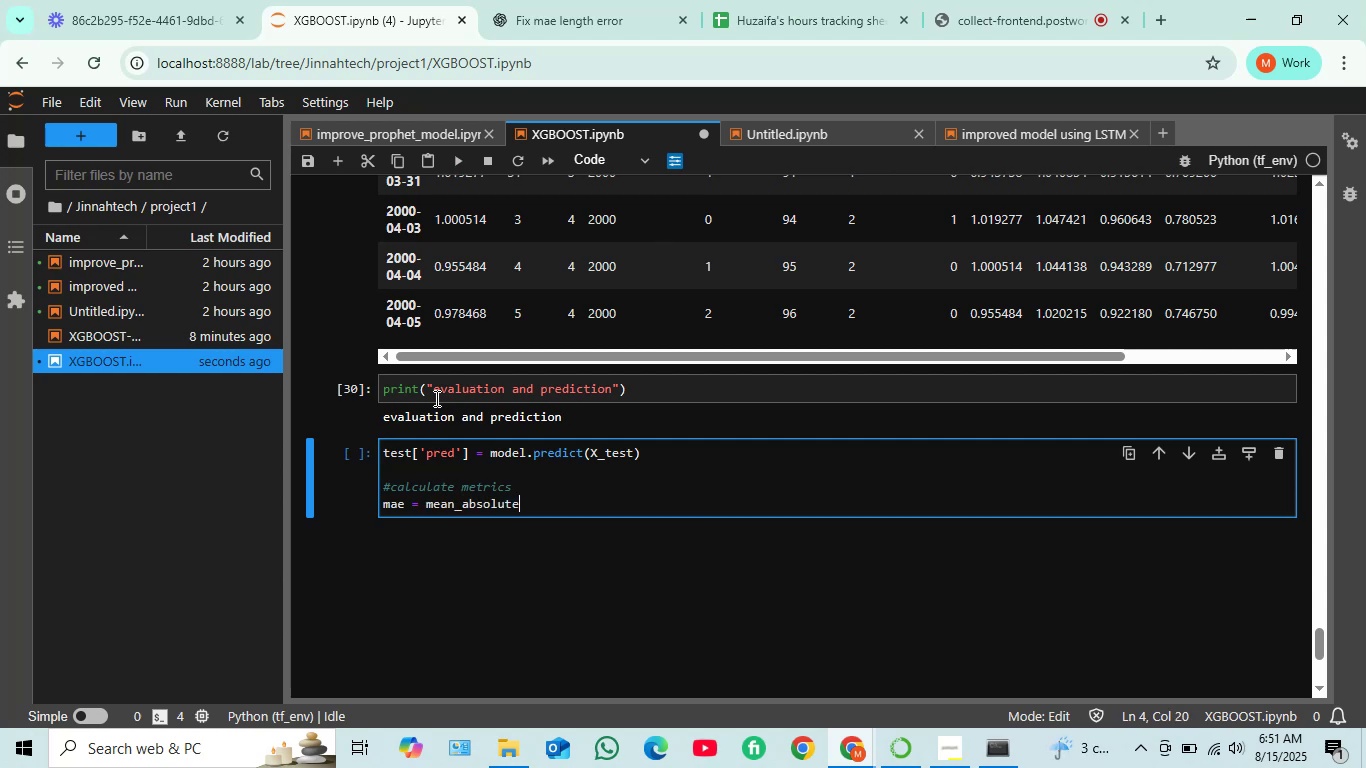 
key(Tab)
 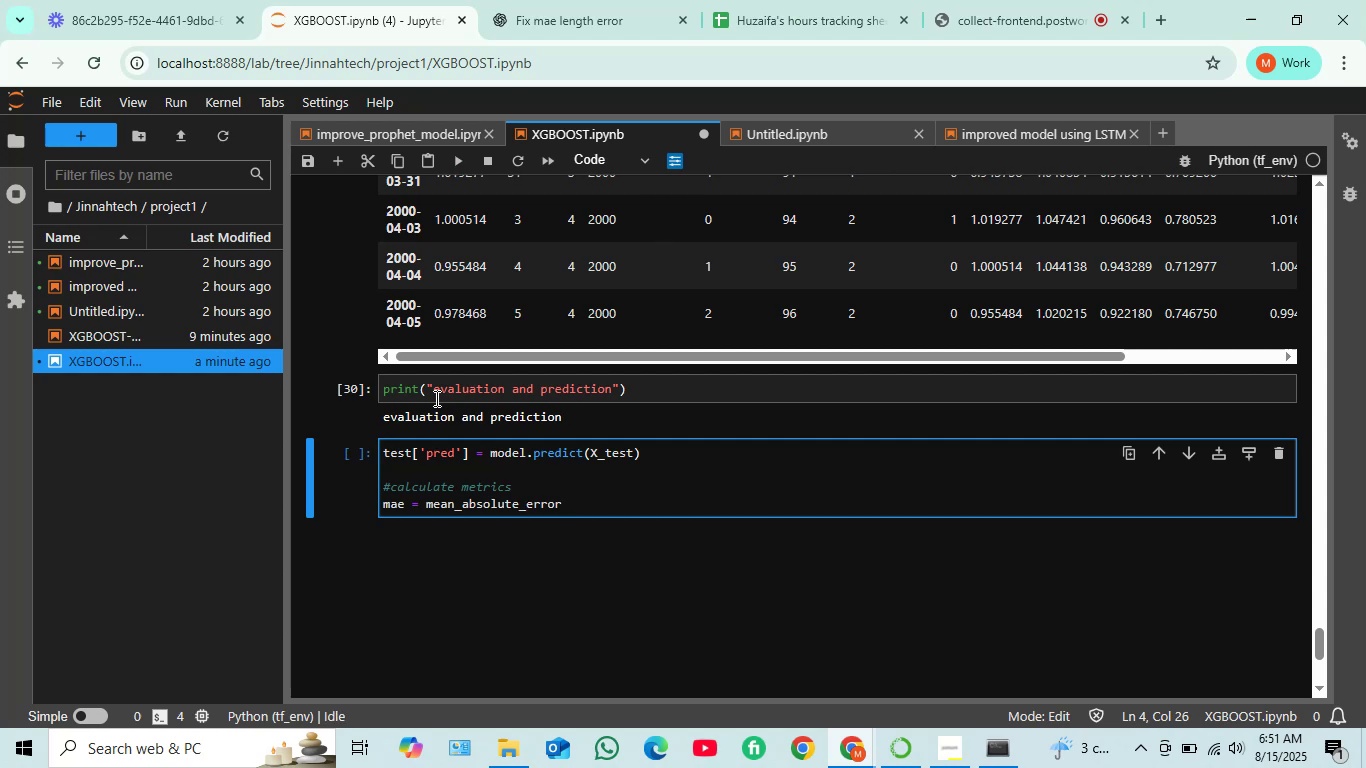 
type((y_test , test['pred]))
 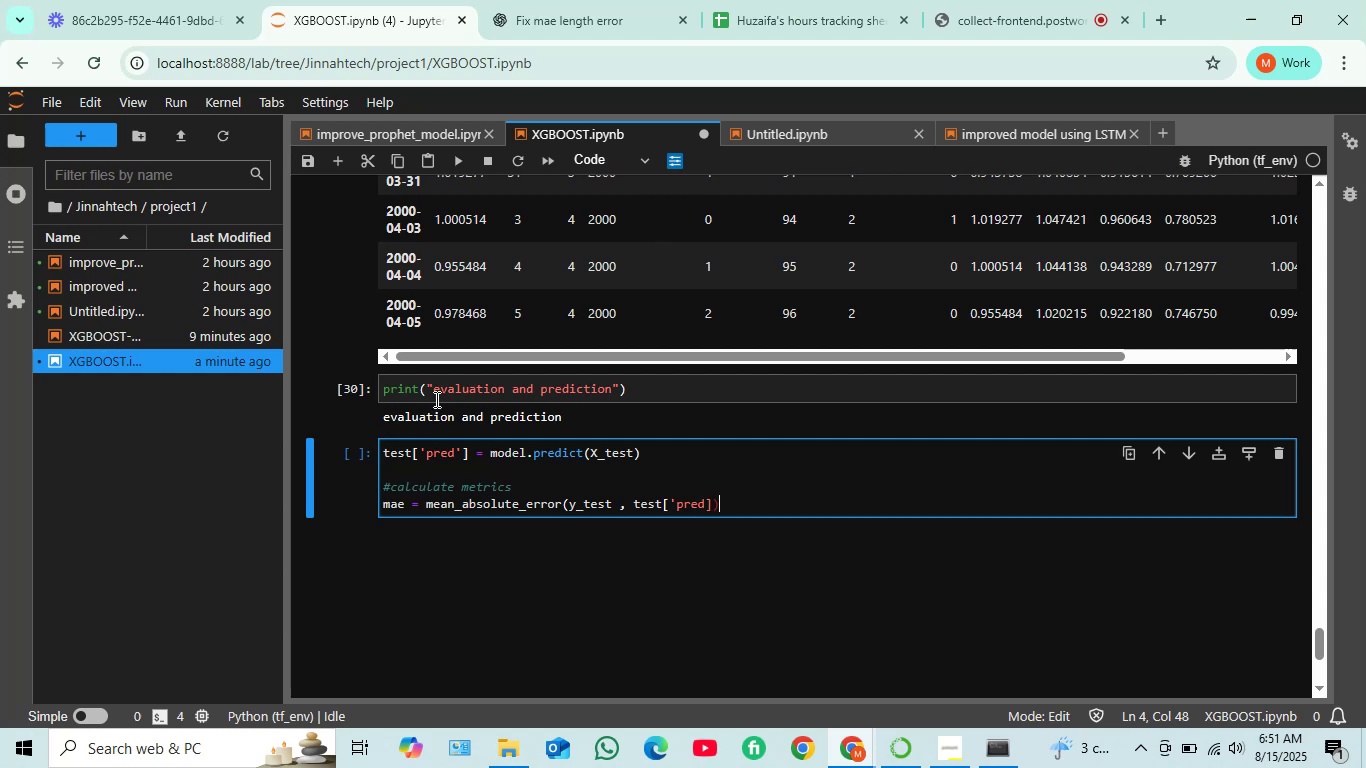 
key(ArrowLeft)
 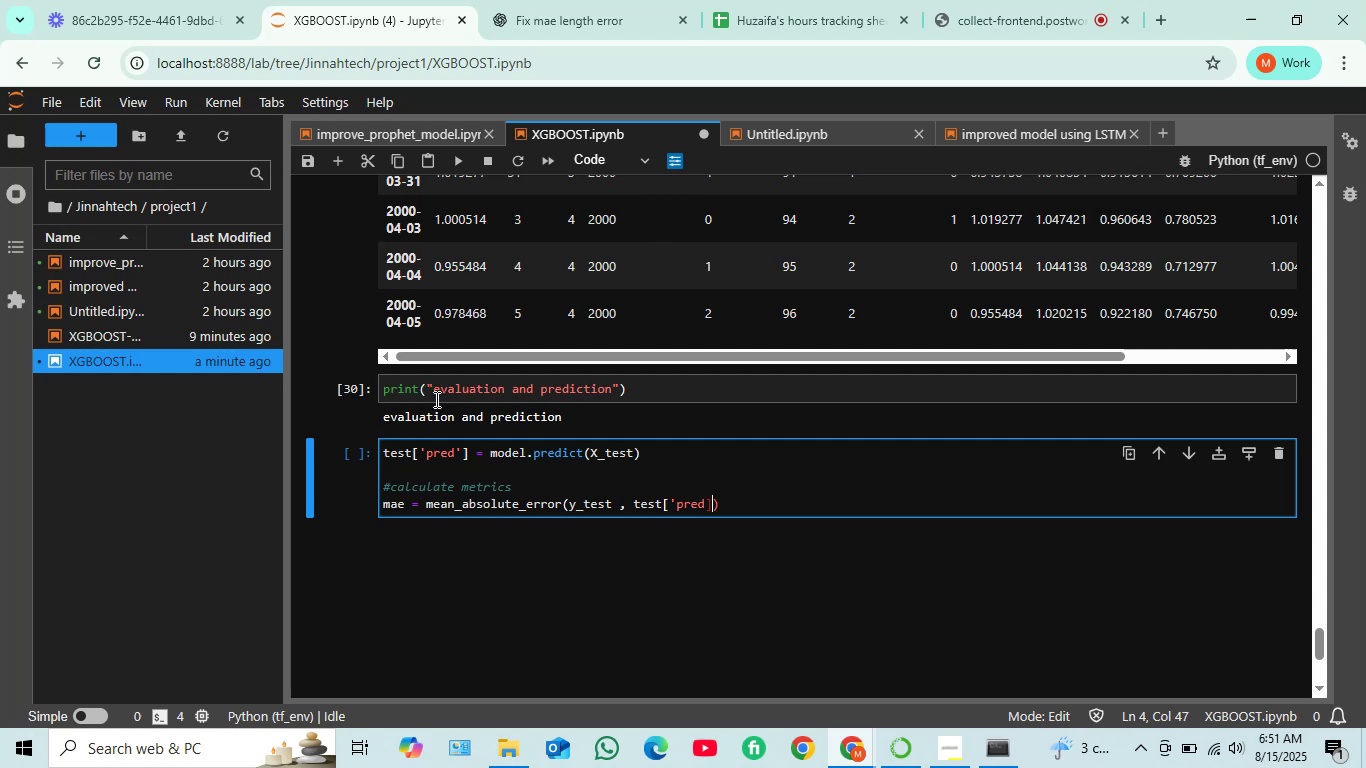 
key(ArrowLeft)
 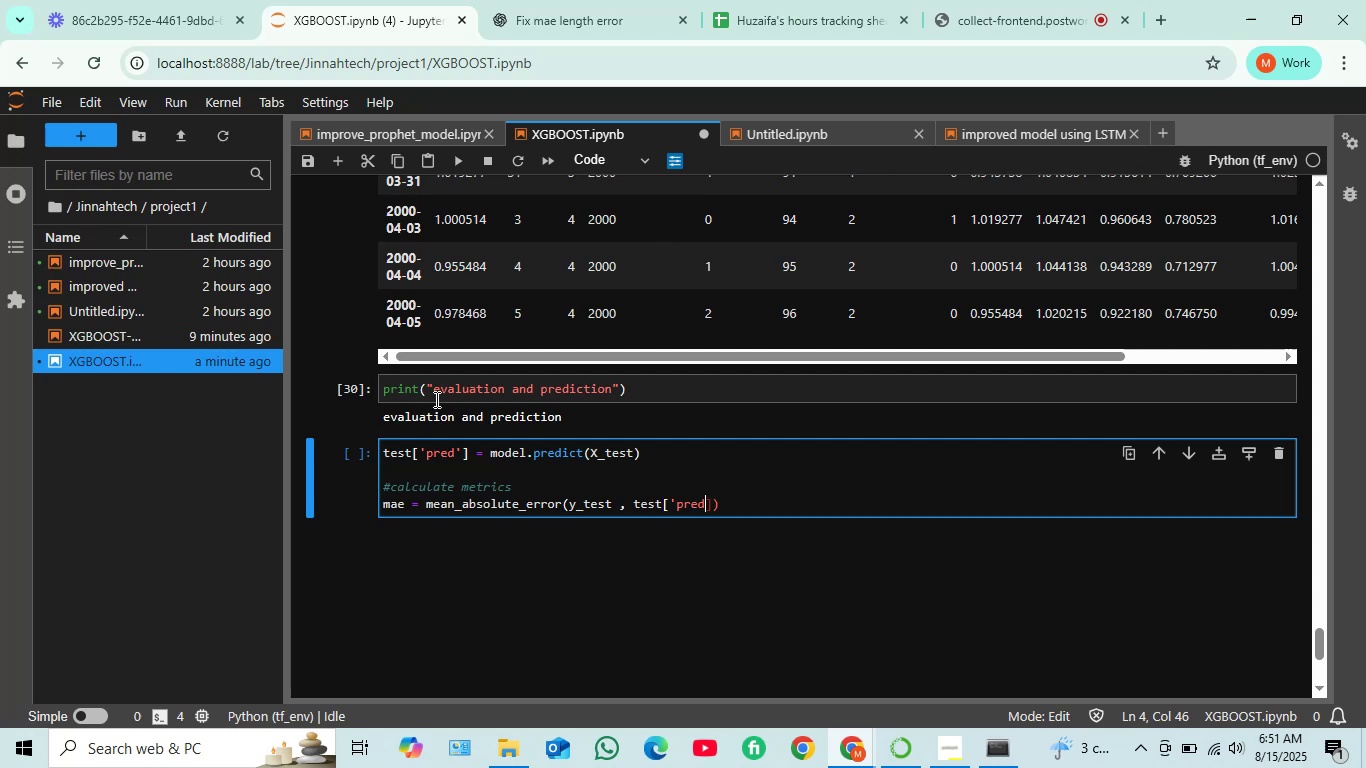 
key(Quote)
 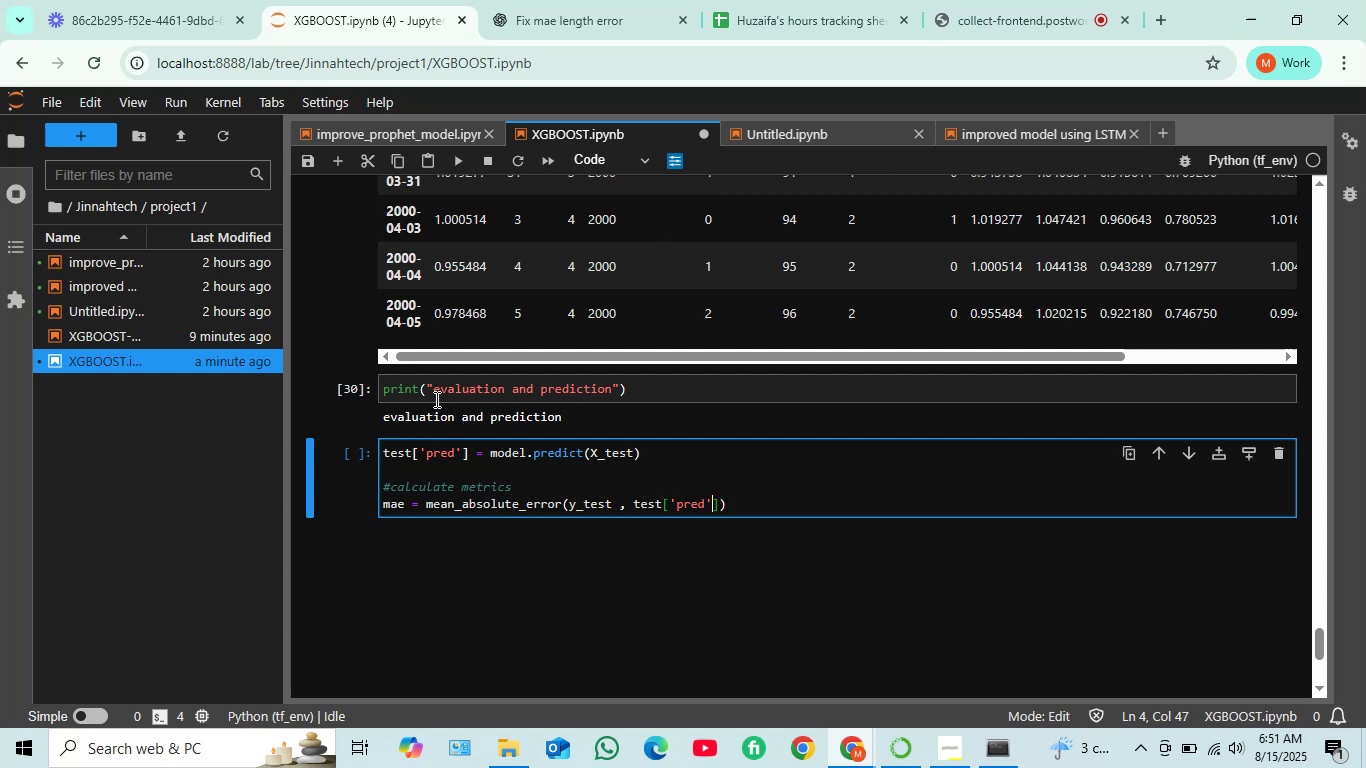 
key(ArrowRight)
 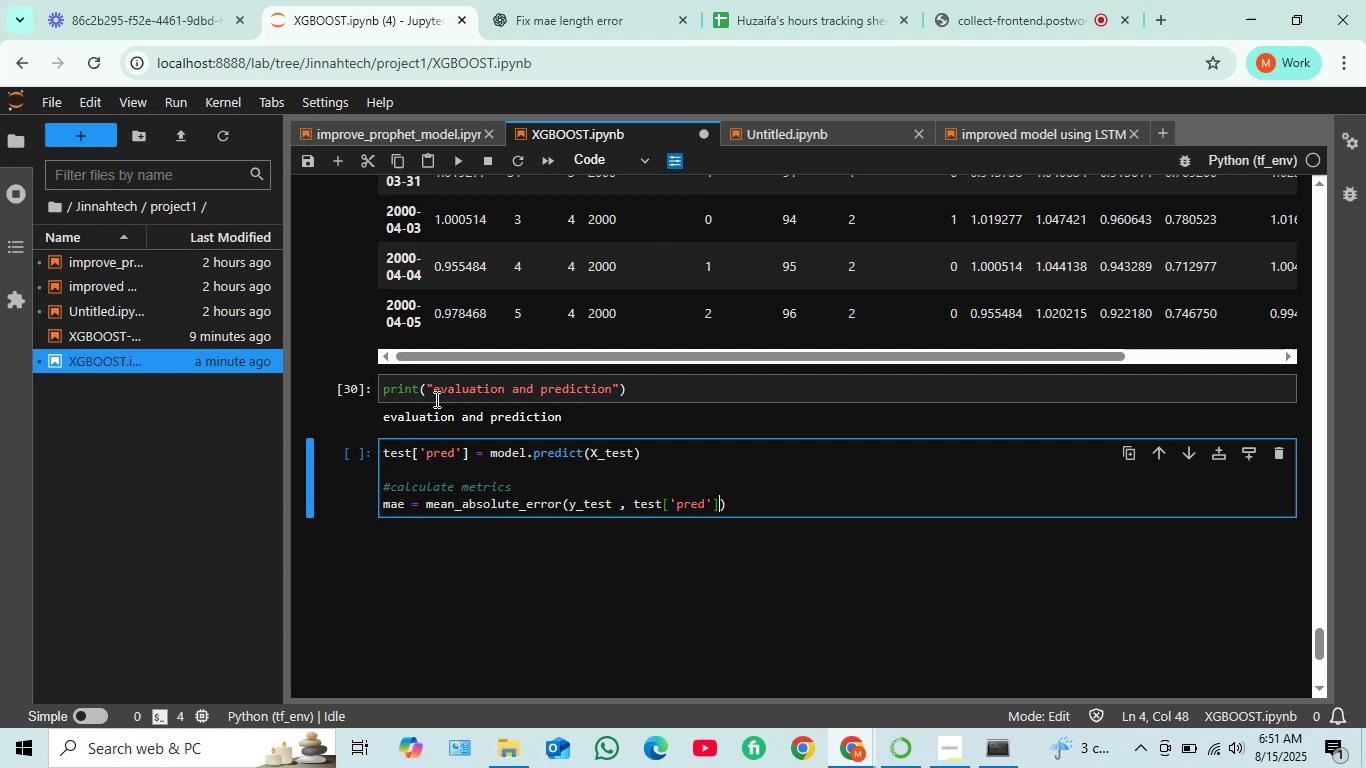 
key(ArrowRight)
 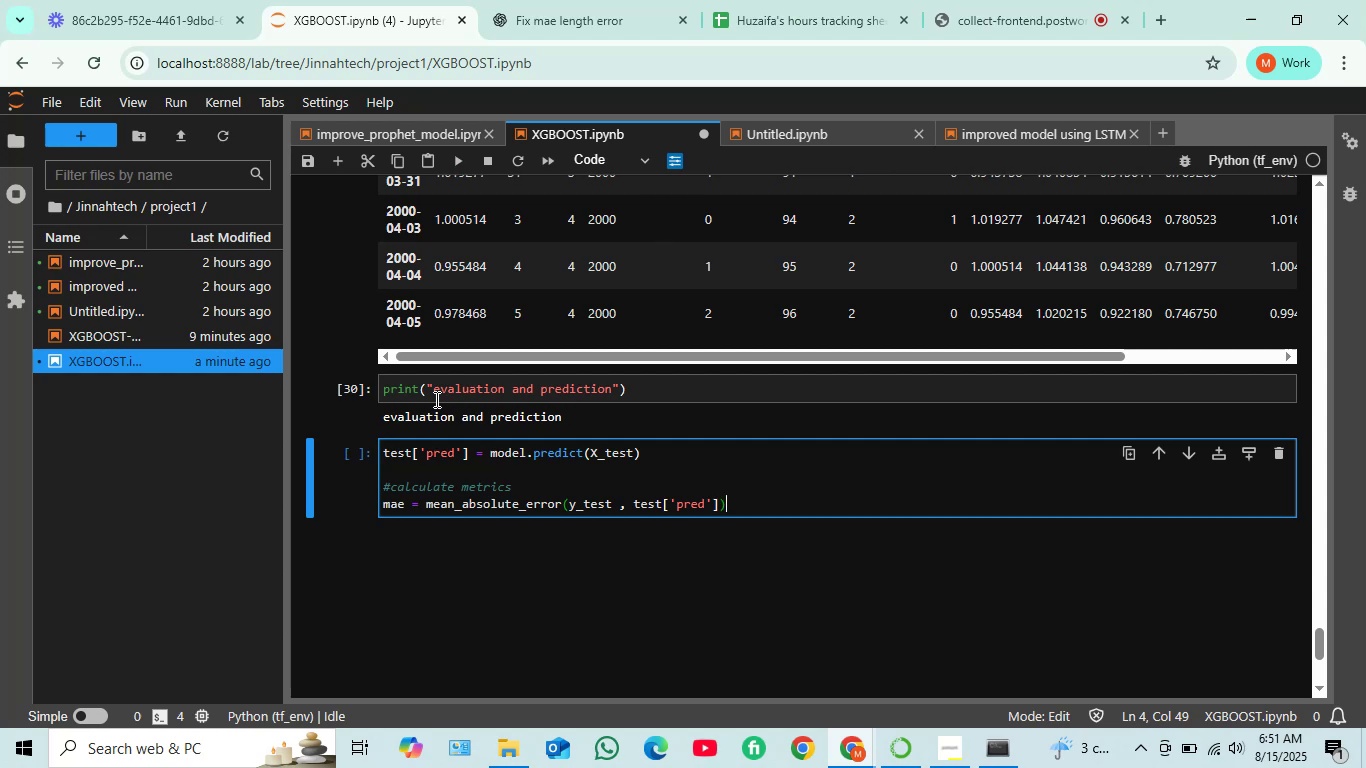 
wait(6.43)
 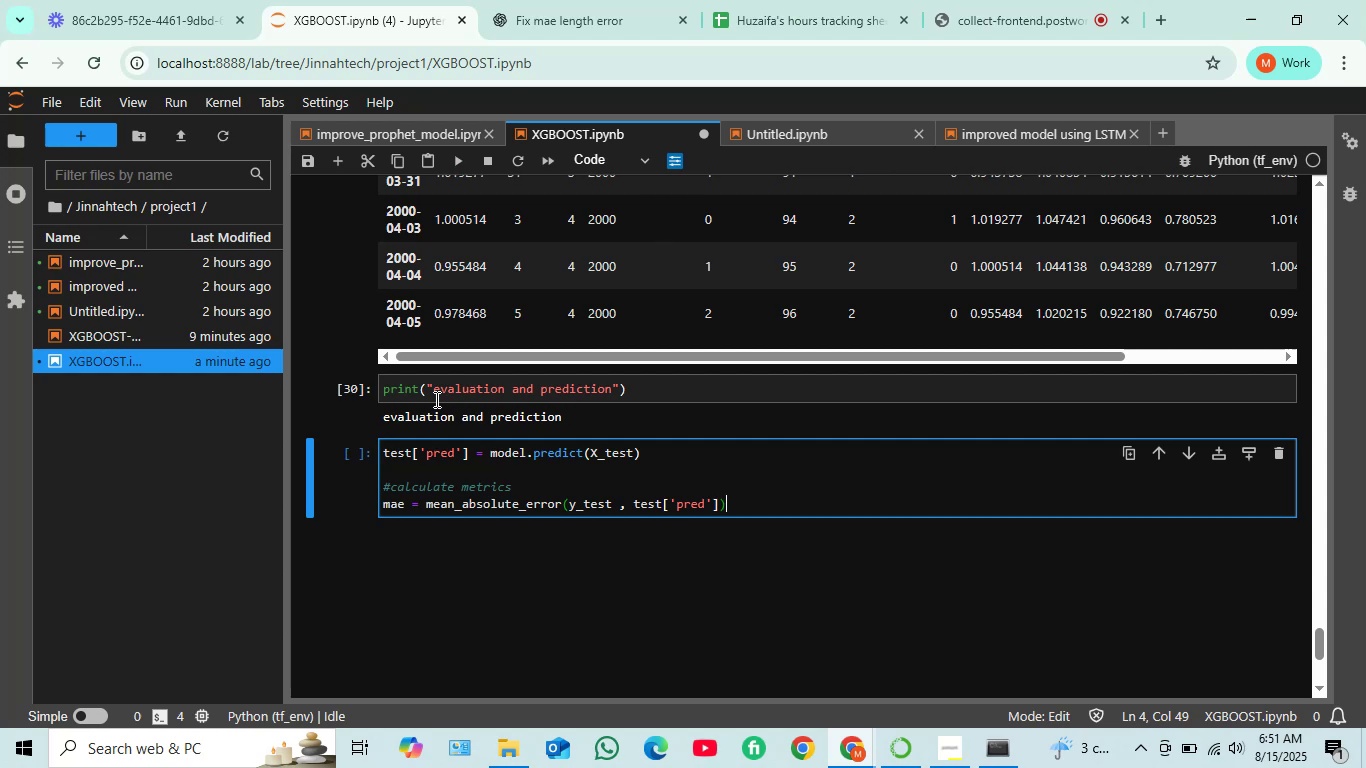 
key(Enter)
 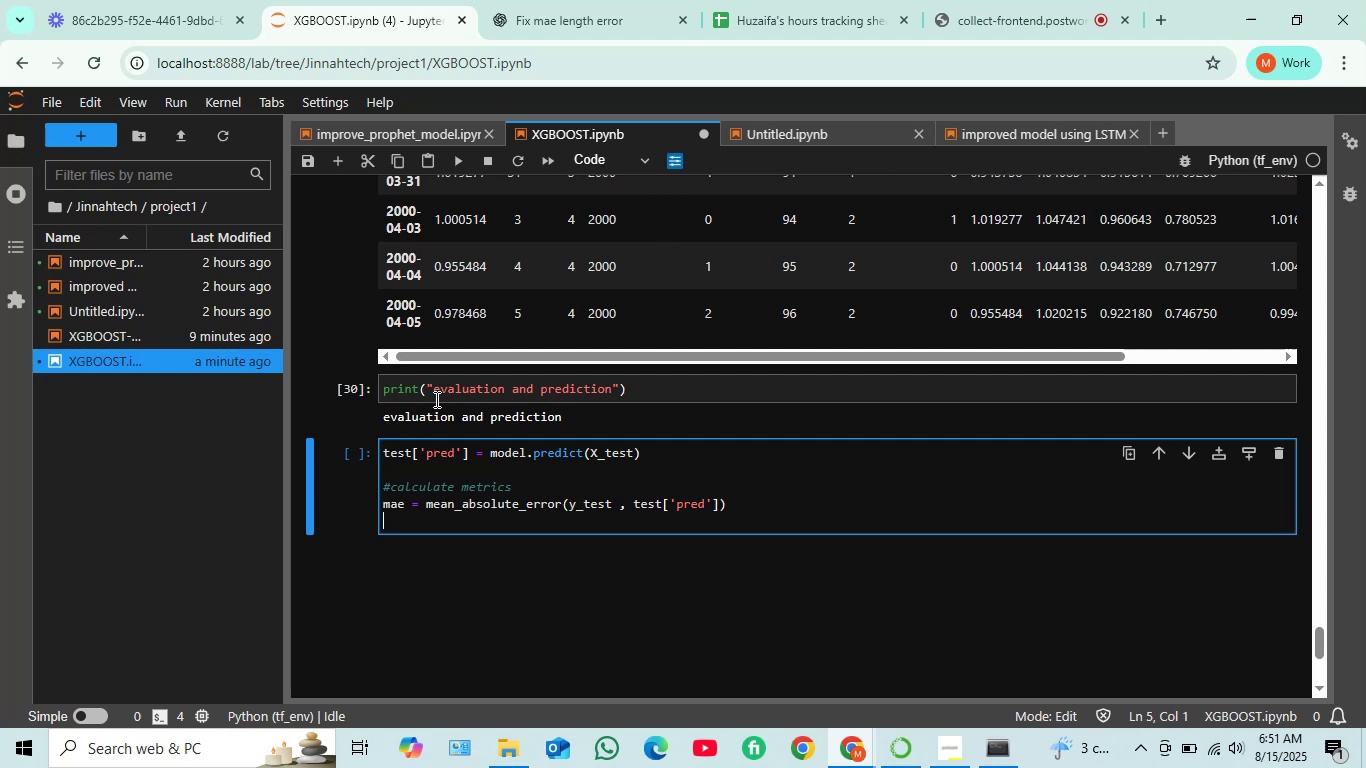 
type(rmse = mean_sq)
key(Tab)
type(()
 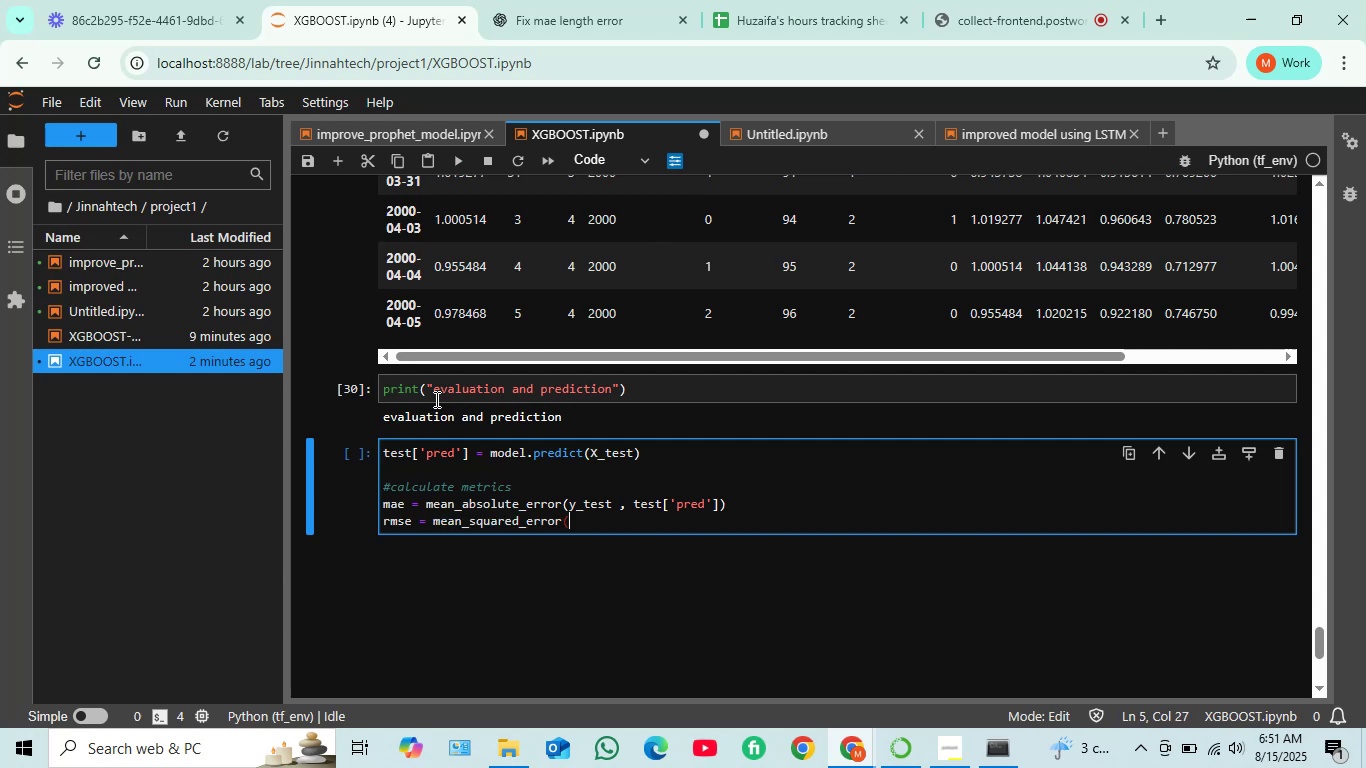 
wait(7.7)
 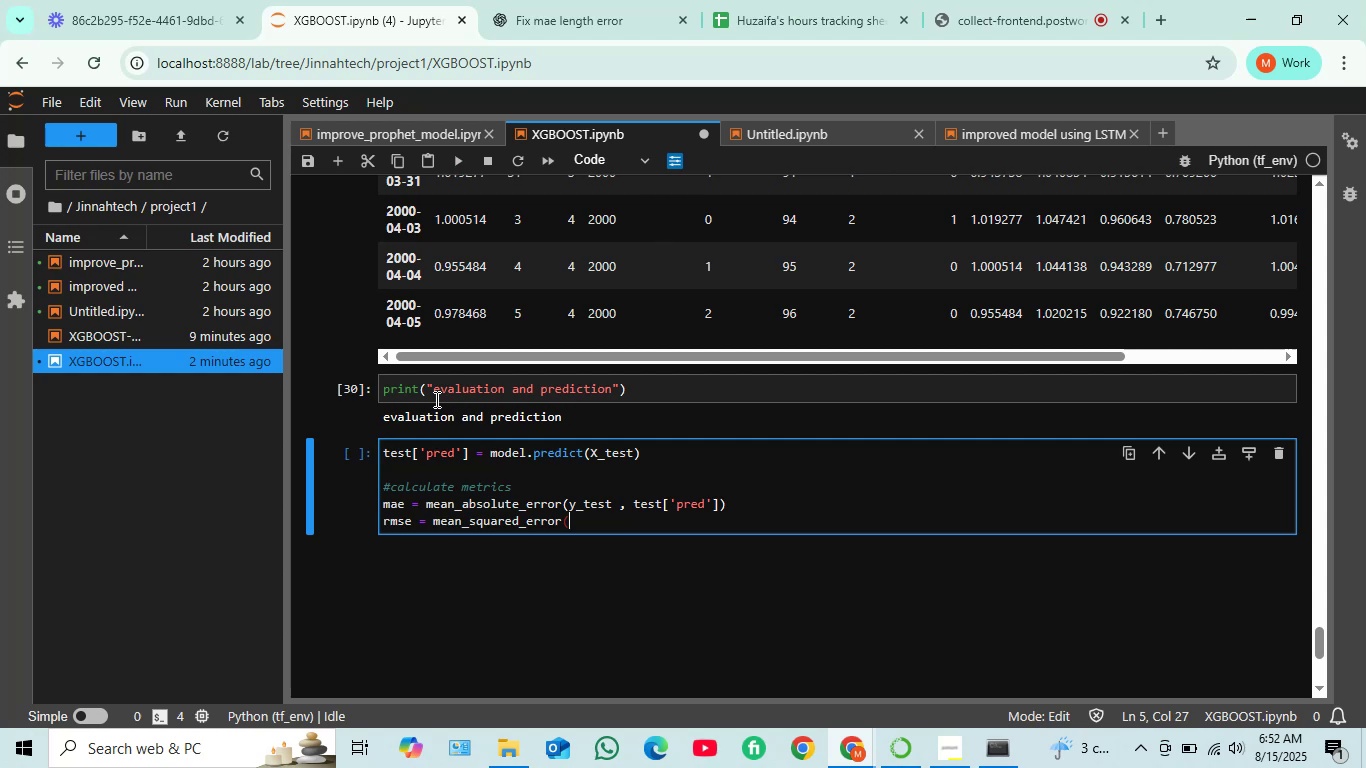 
type(y_test , test['pred'])
 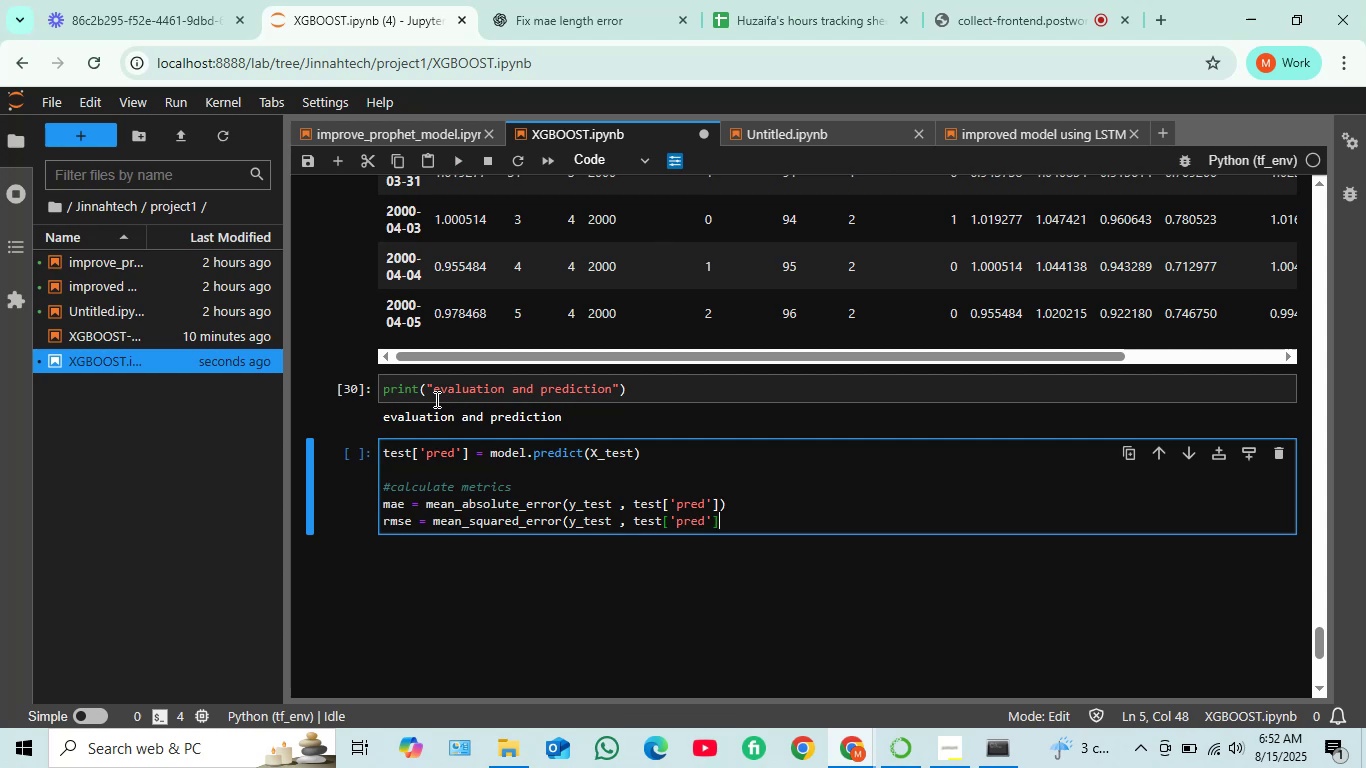 
type( , sq)
key(Tab)
type(uared=Flase)
 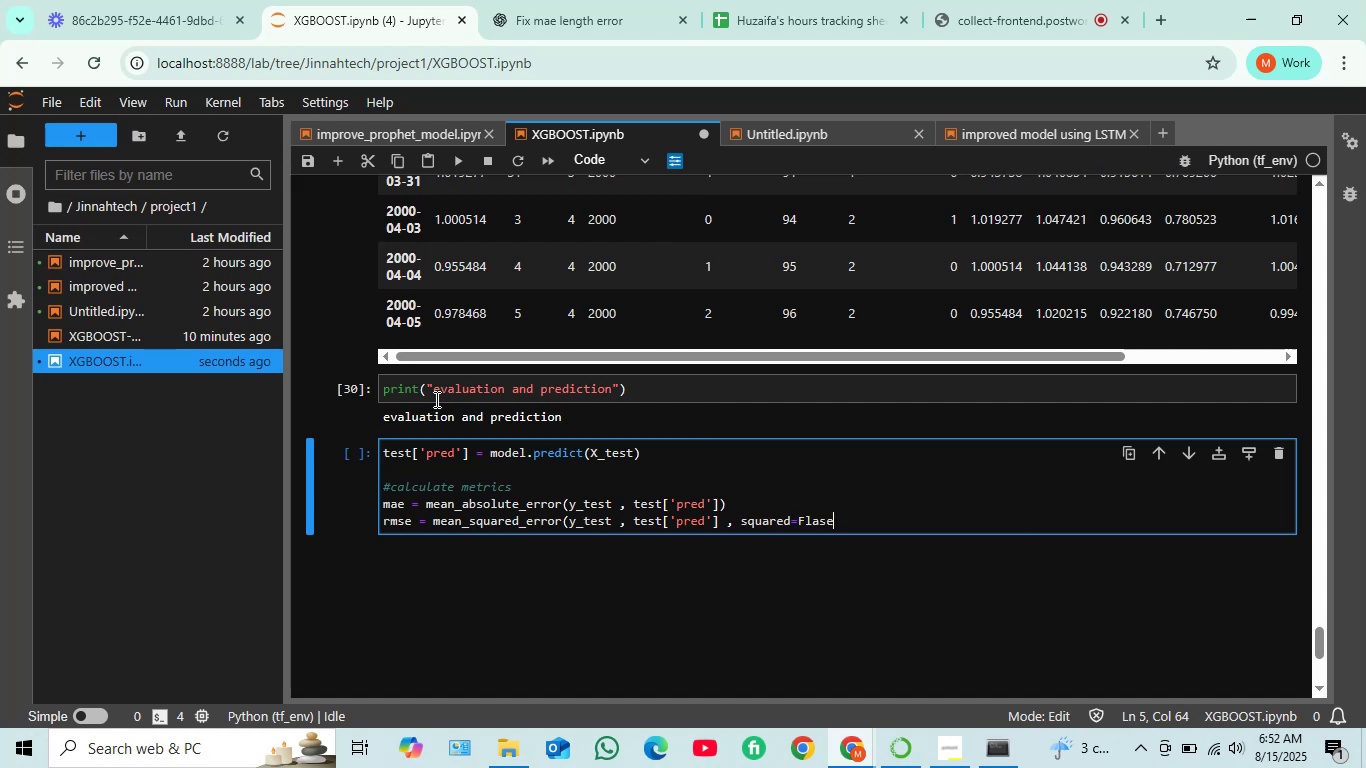 
key(ArrowLeft)
 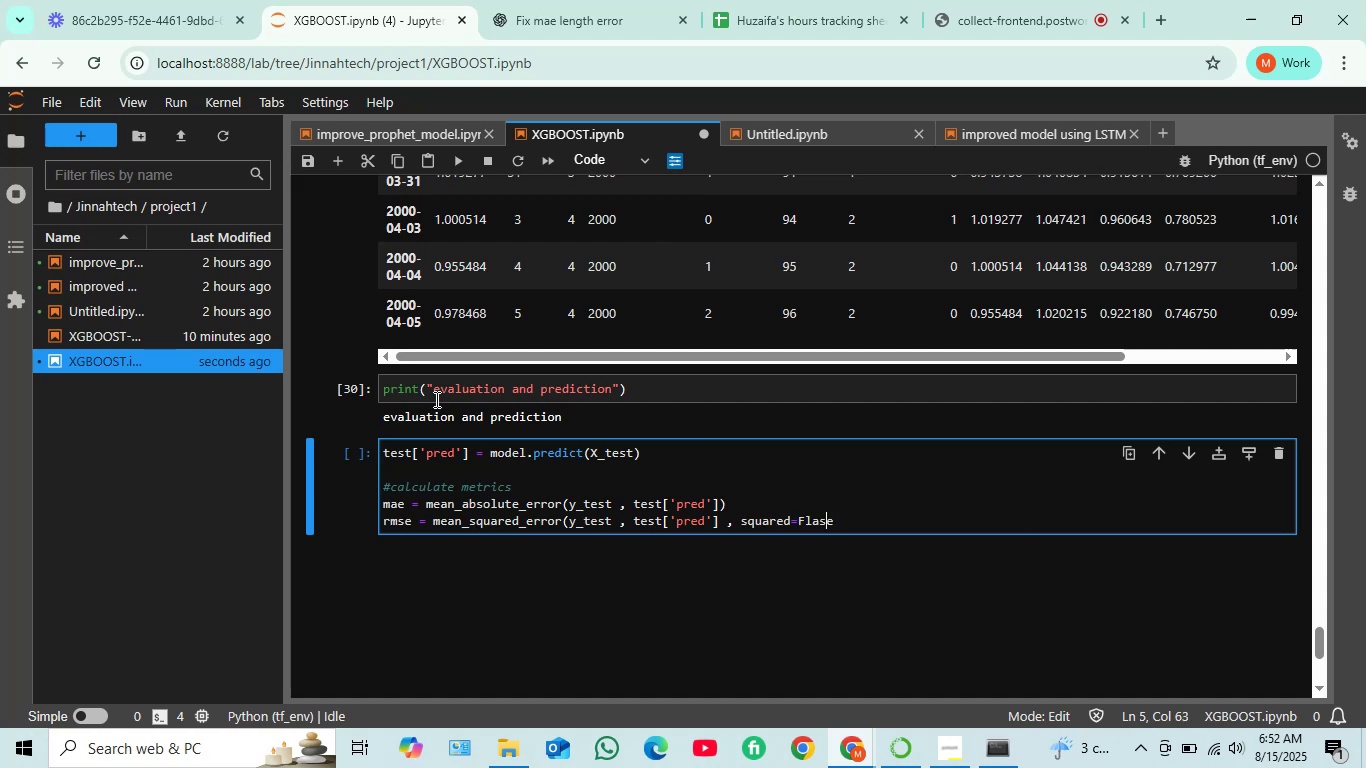 
key(ArrowLeft)
 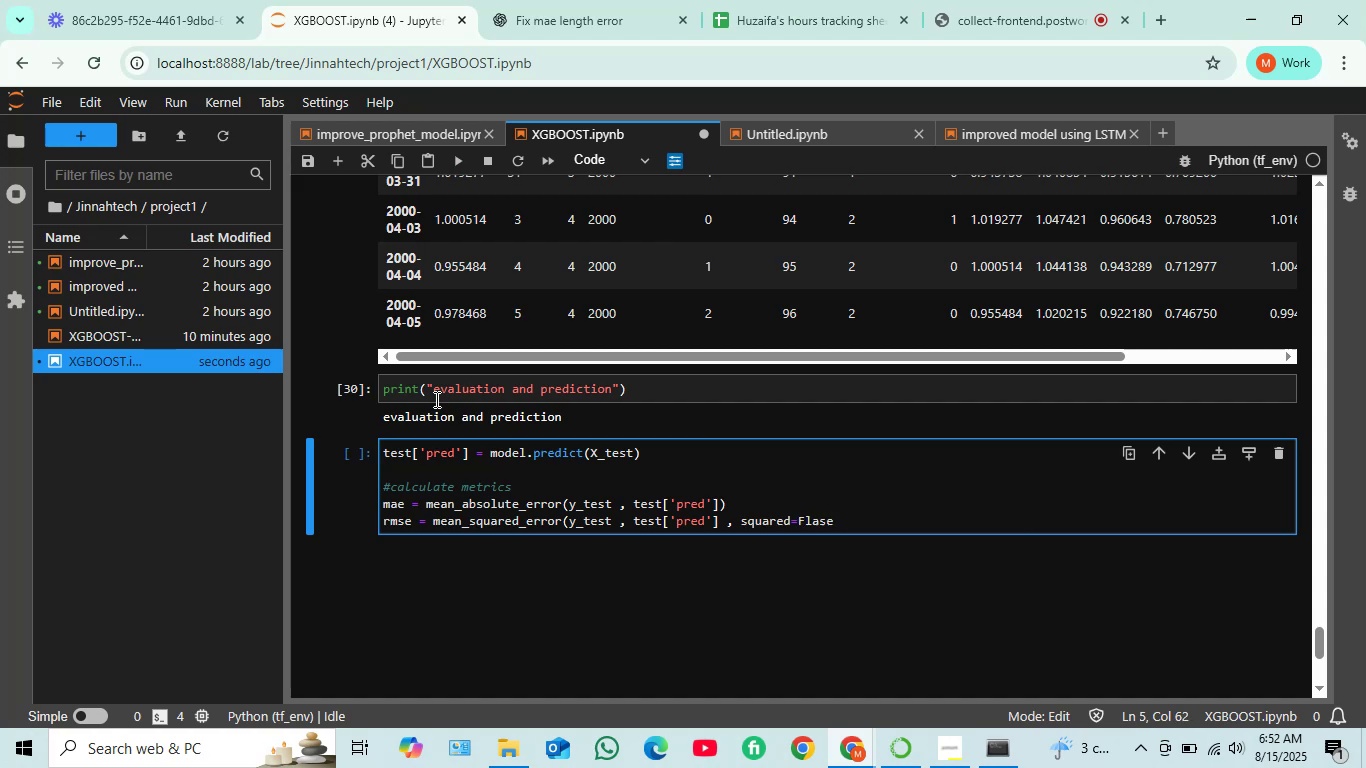 
key(Backspace)
key(Backspace)
type(al)
 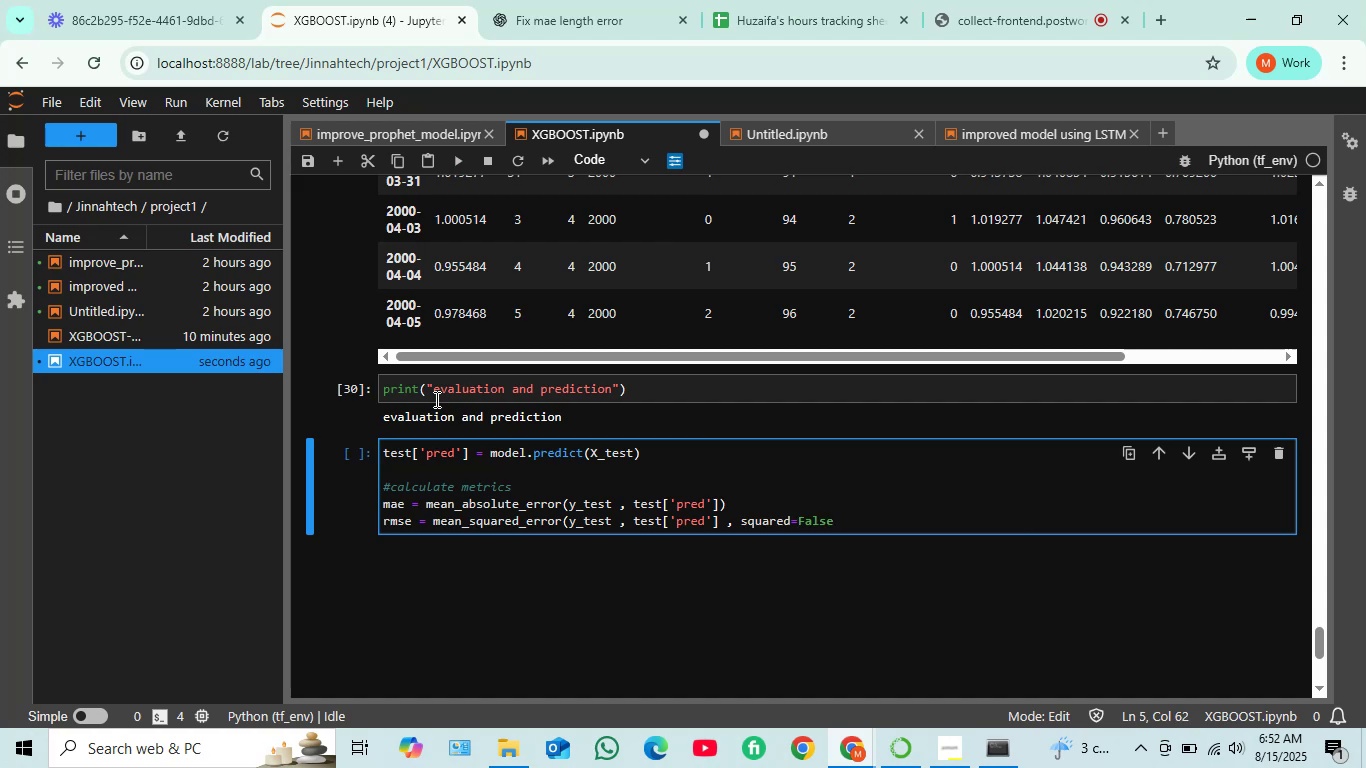 
key(ArrowRight)
 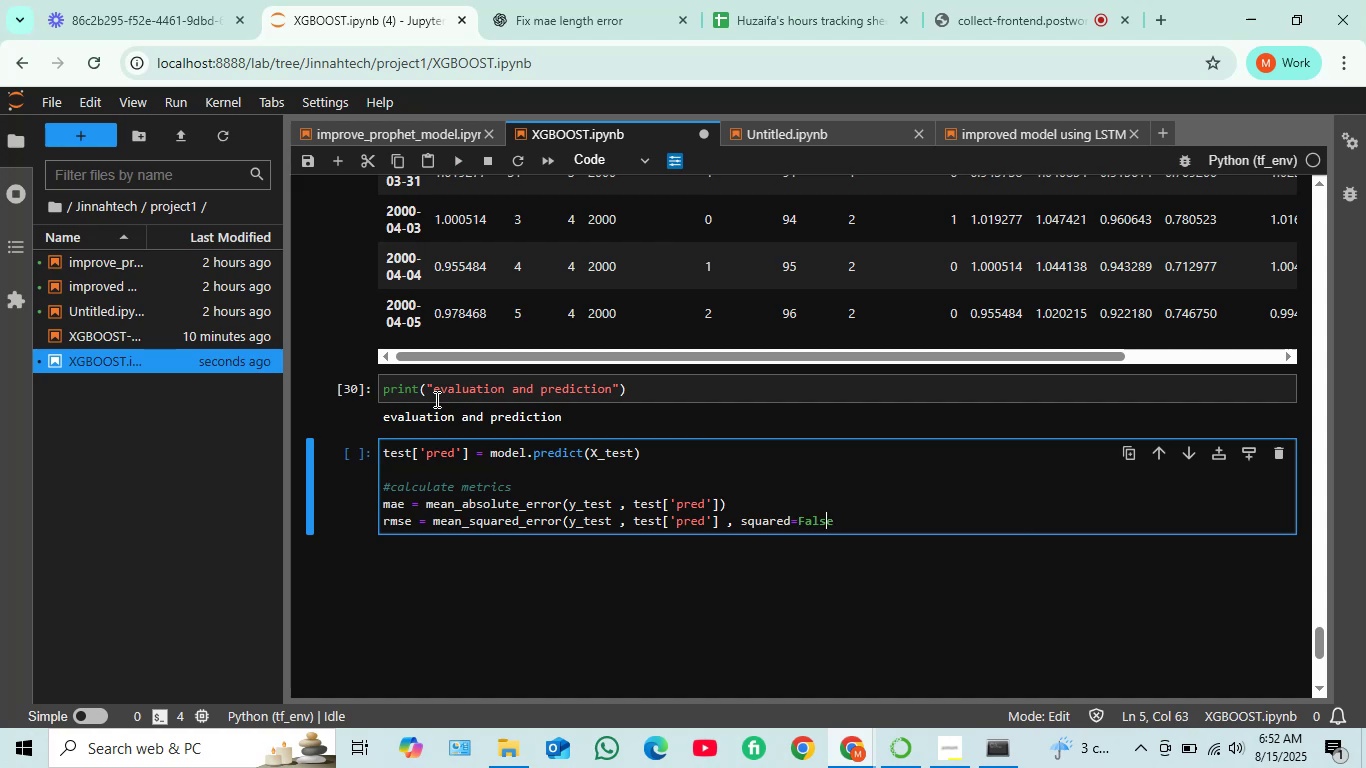 
key(ArrowRight)
 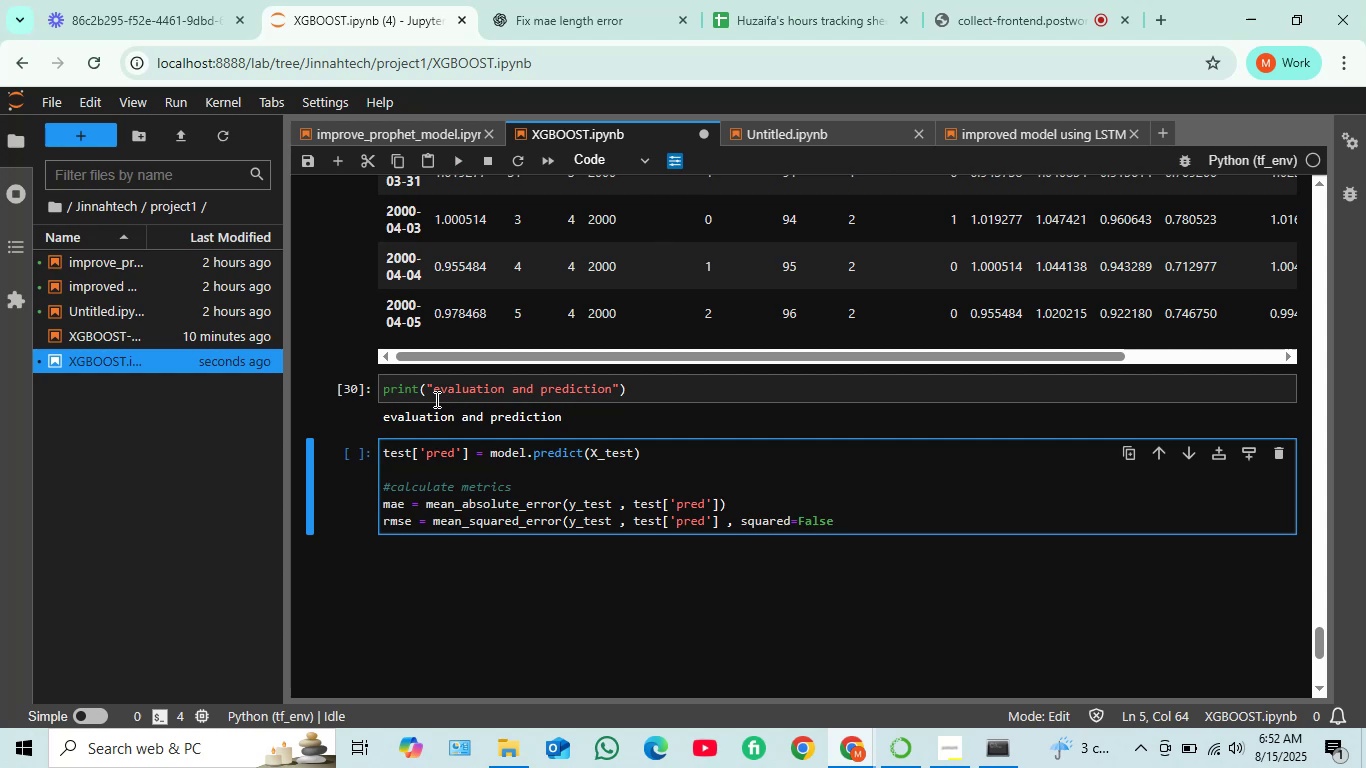 
key(Shift+0)
 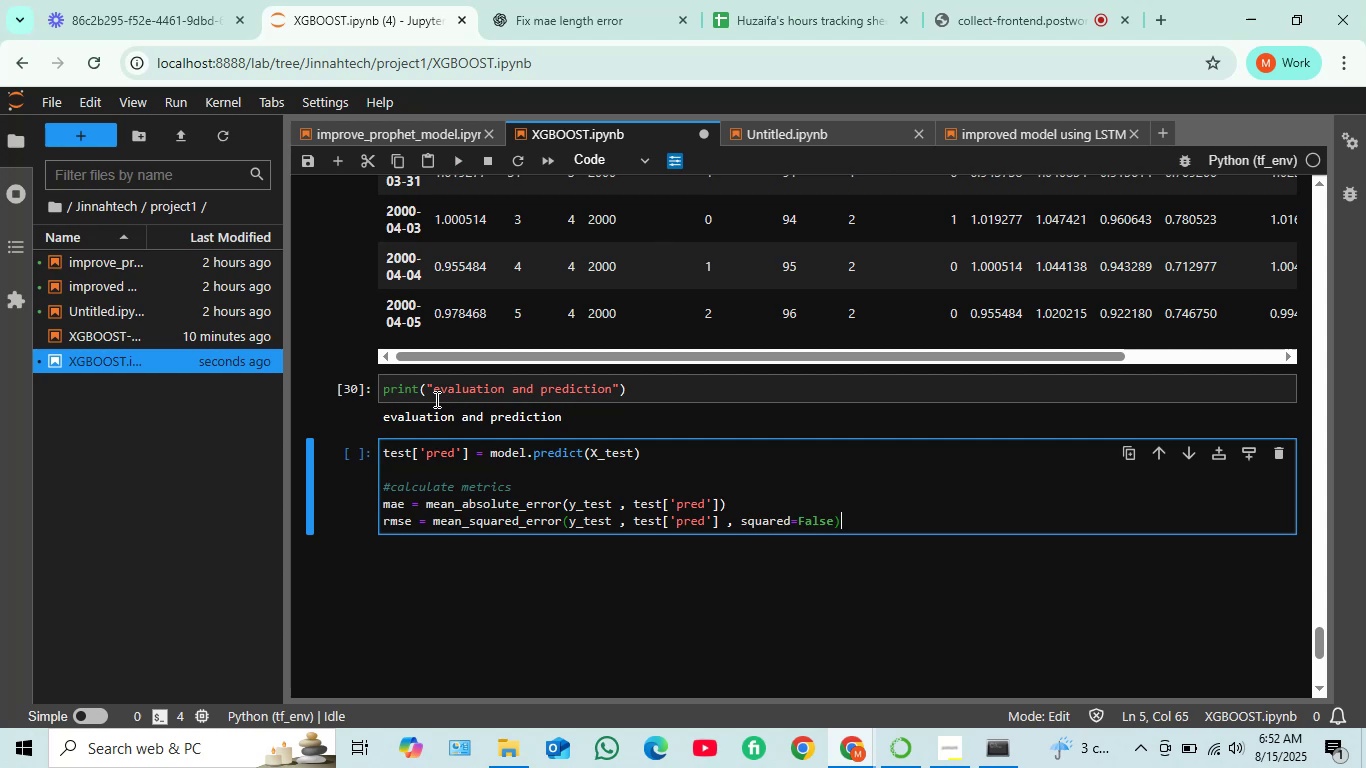 
hold_key(key=ShiftRight, duration=1.52)
 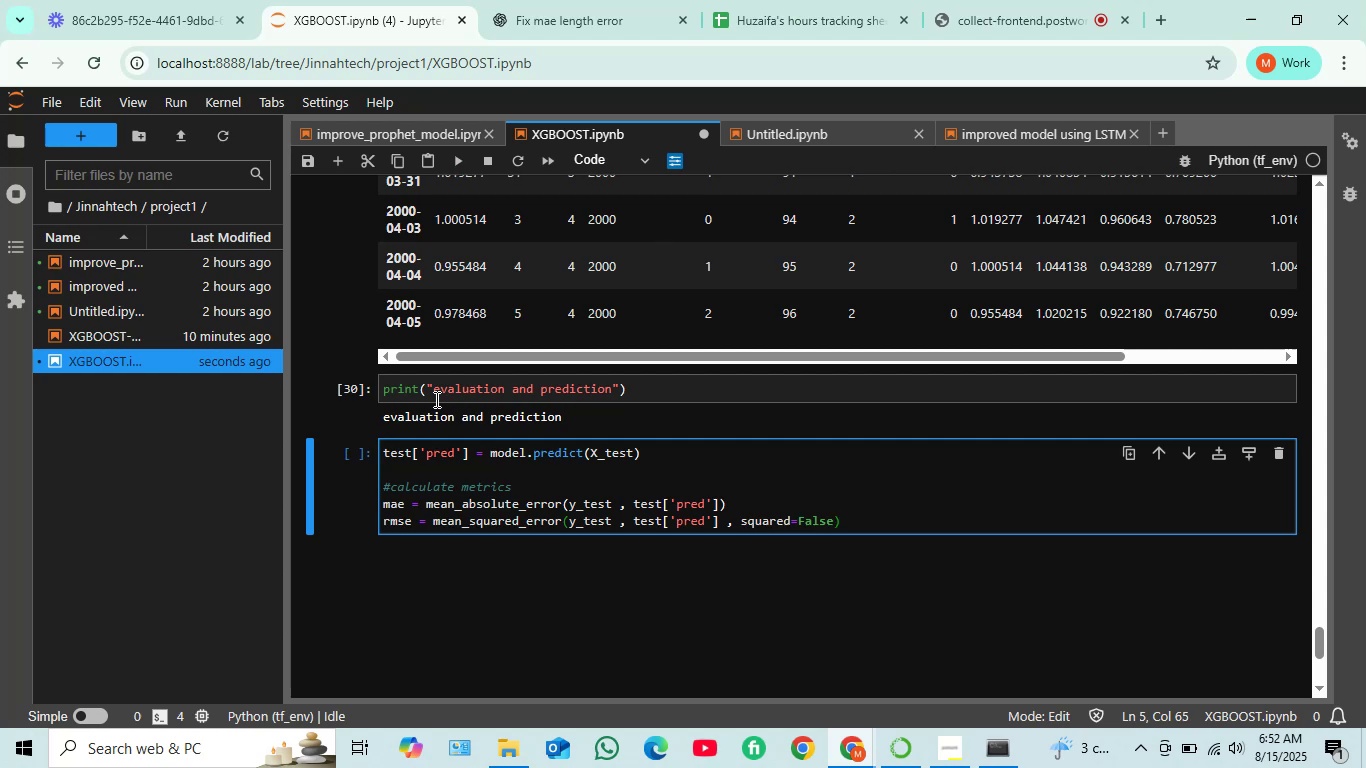 
key(Shift+Enter)
 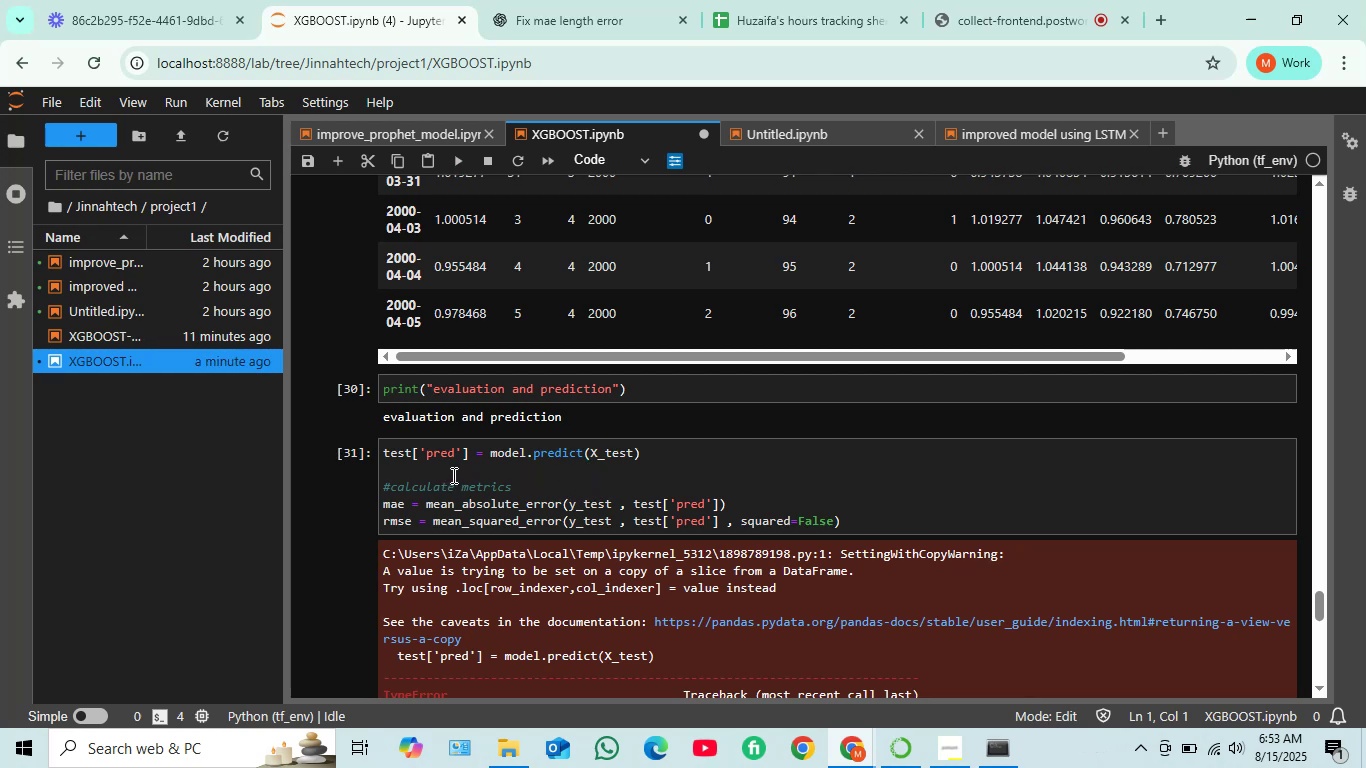 
wait(15.51)
 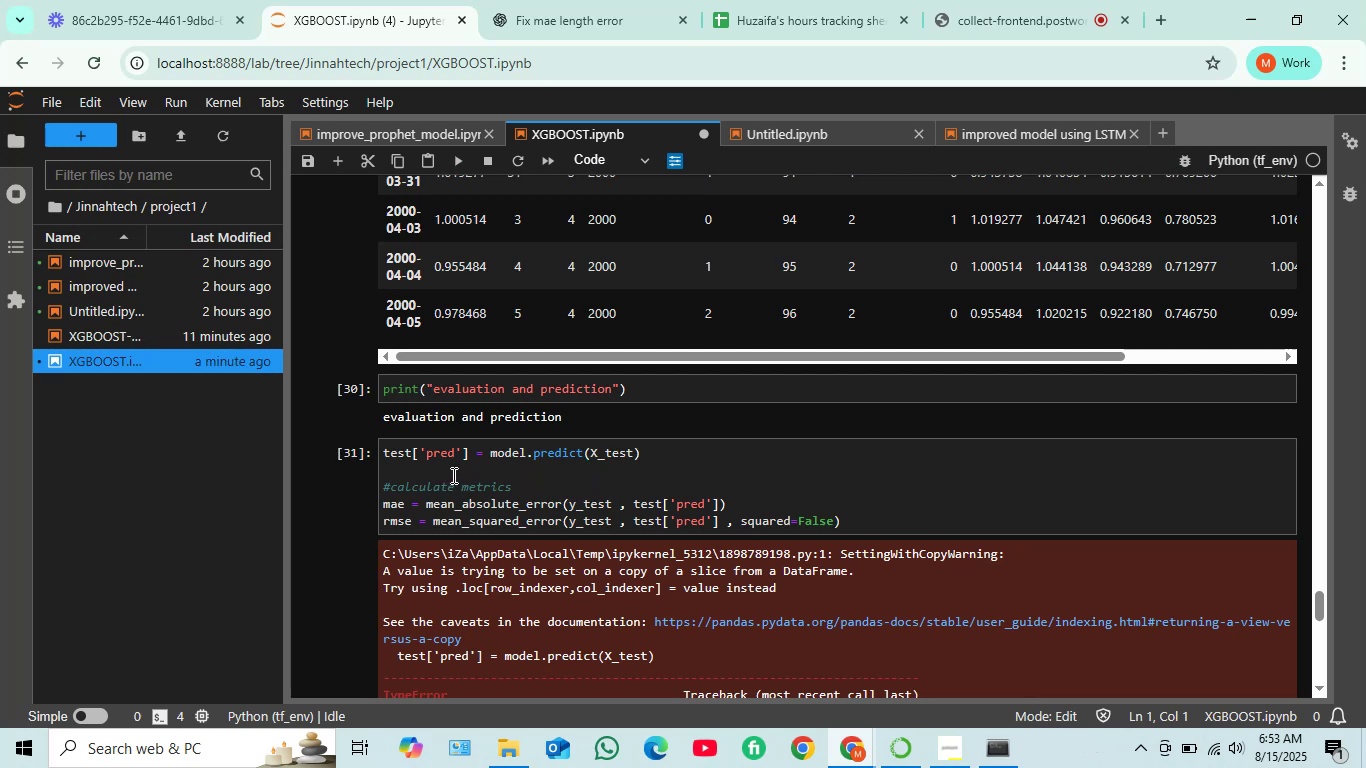 
scroll: coordinate [502, 459], scroll_direction: up, amount: 4.0
 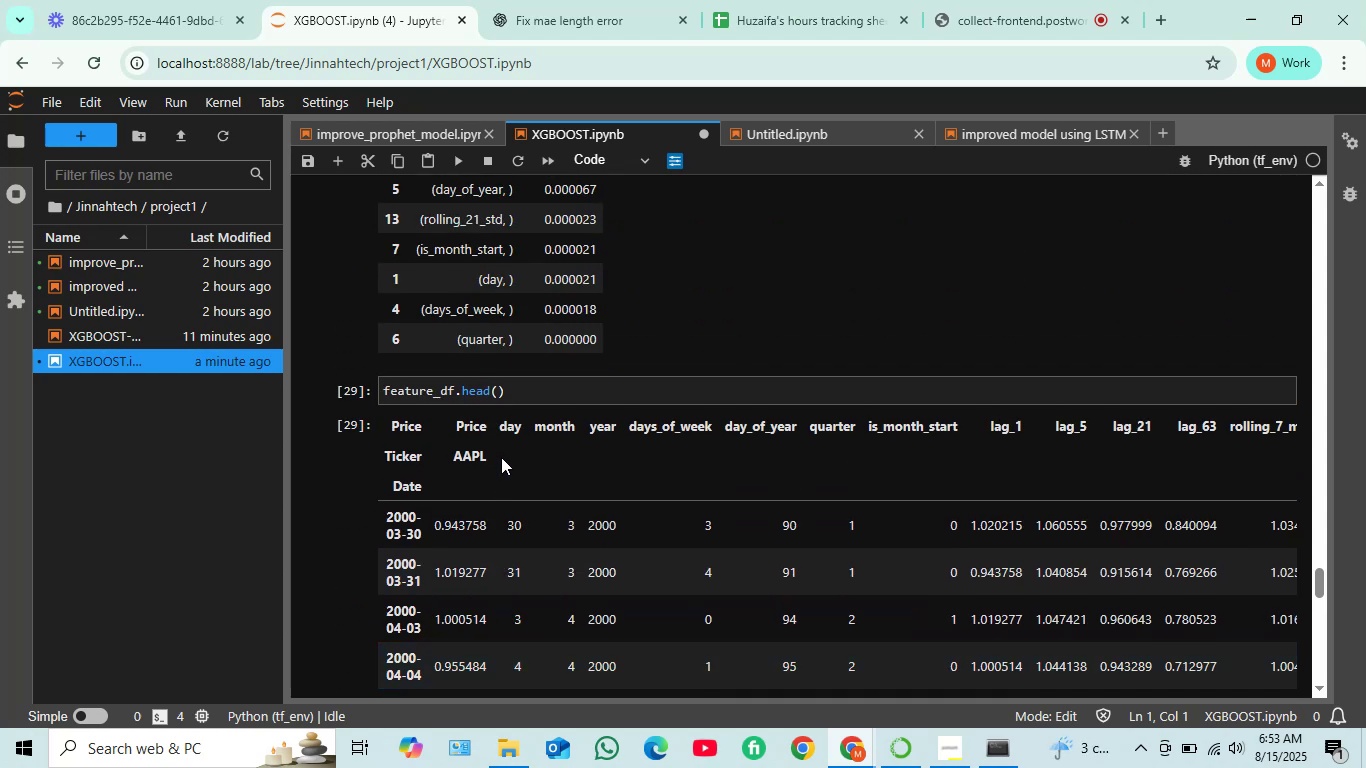 
scroll: coordinate [499, 456], scroll_direction: down, amount: 4.0
 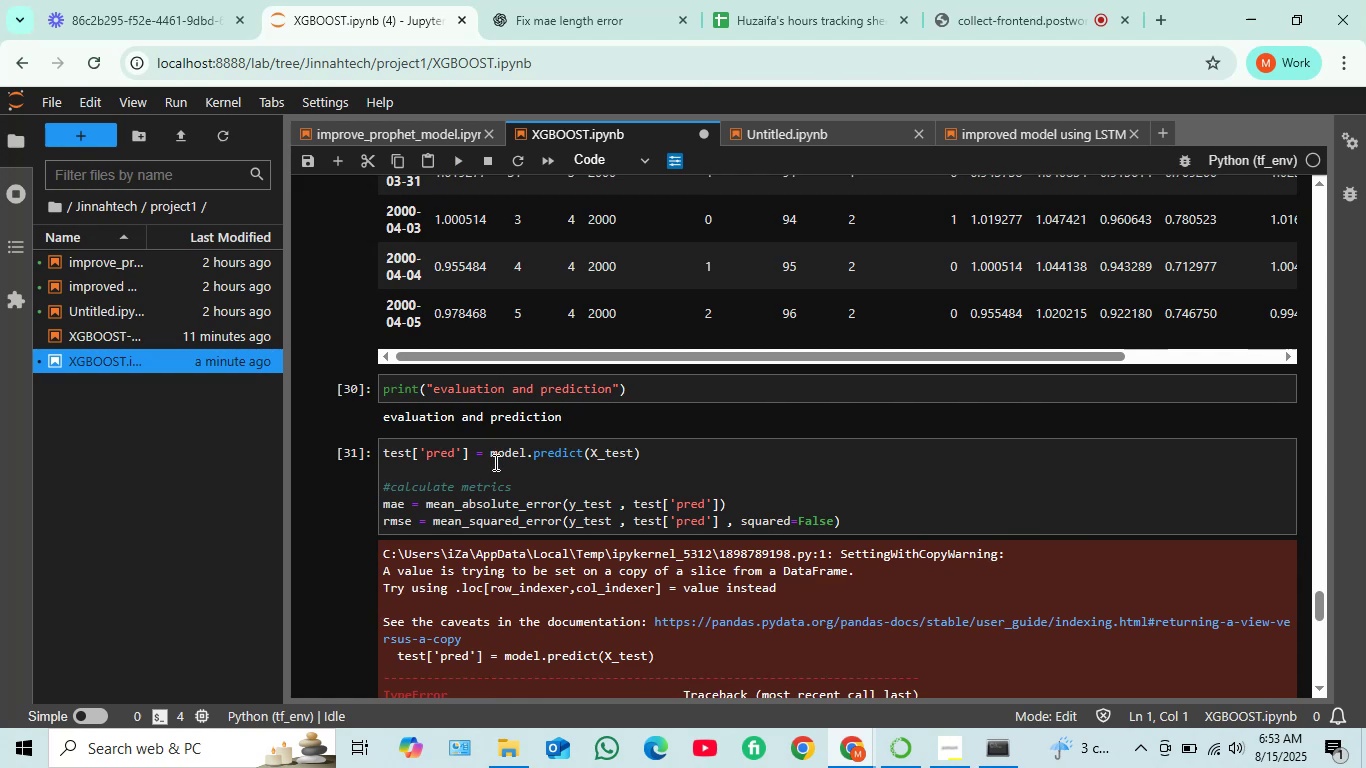 
wait(11.82)
 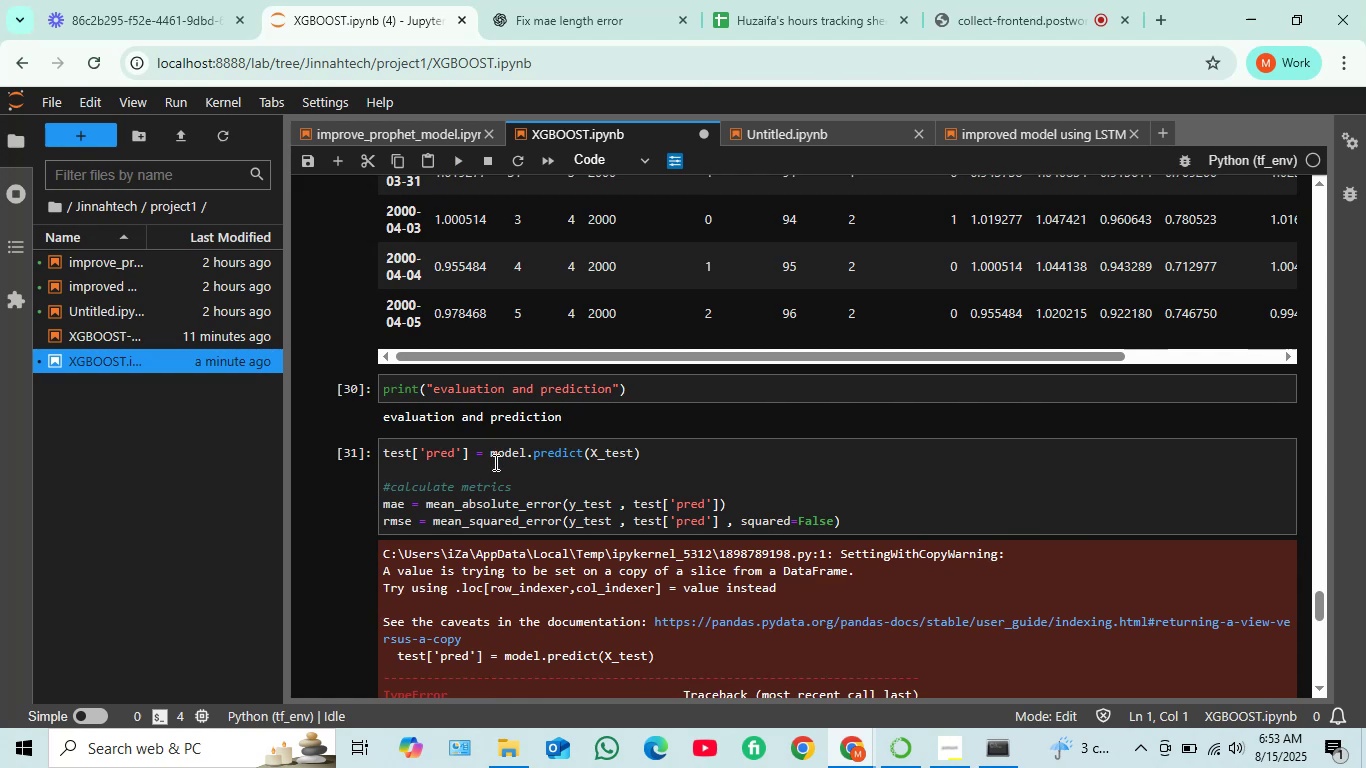 
scroll: coordinate [569, 471], scroll_direction: down, amount: 6.0
 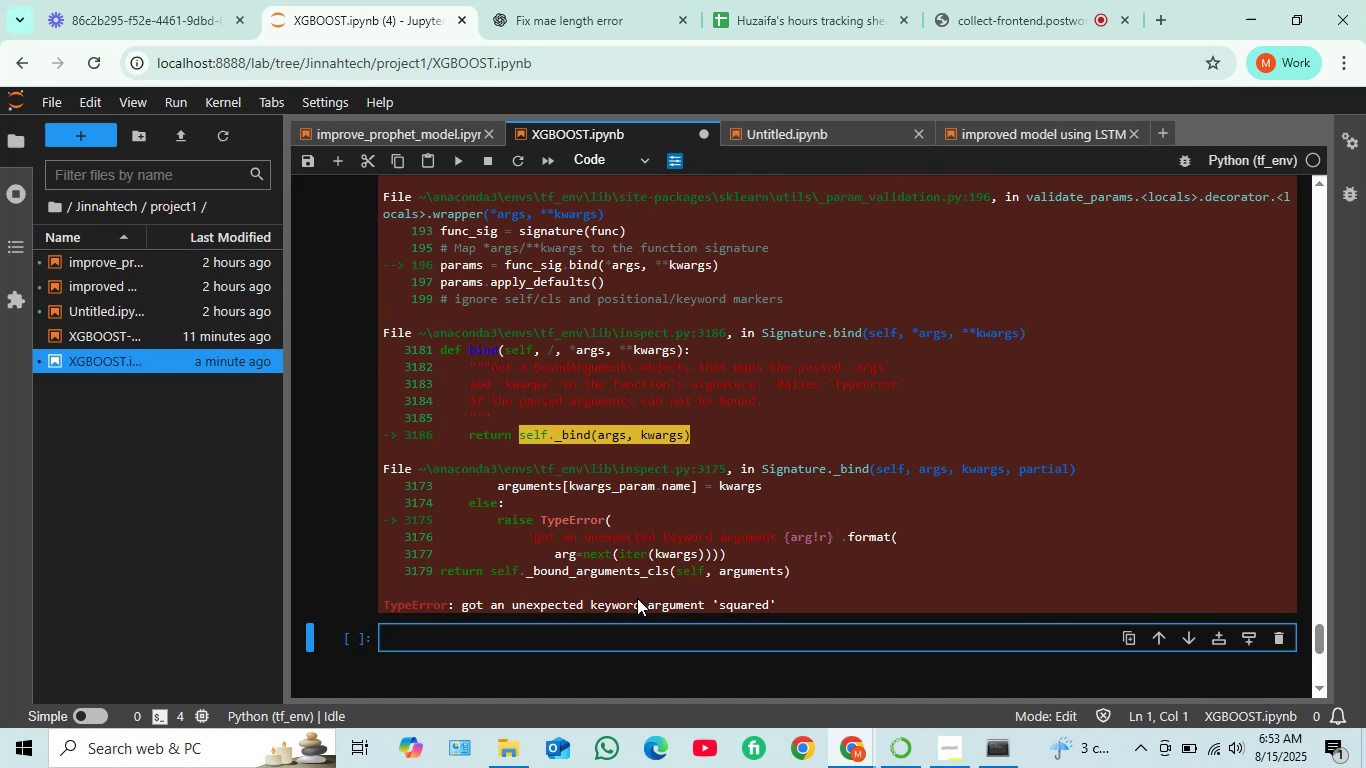 
scroll: coordinate [687, 579], scroll_direction: up, amount: 2.0
 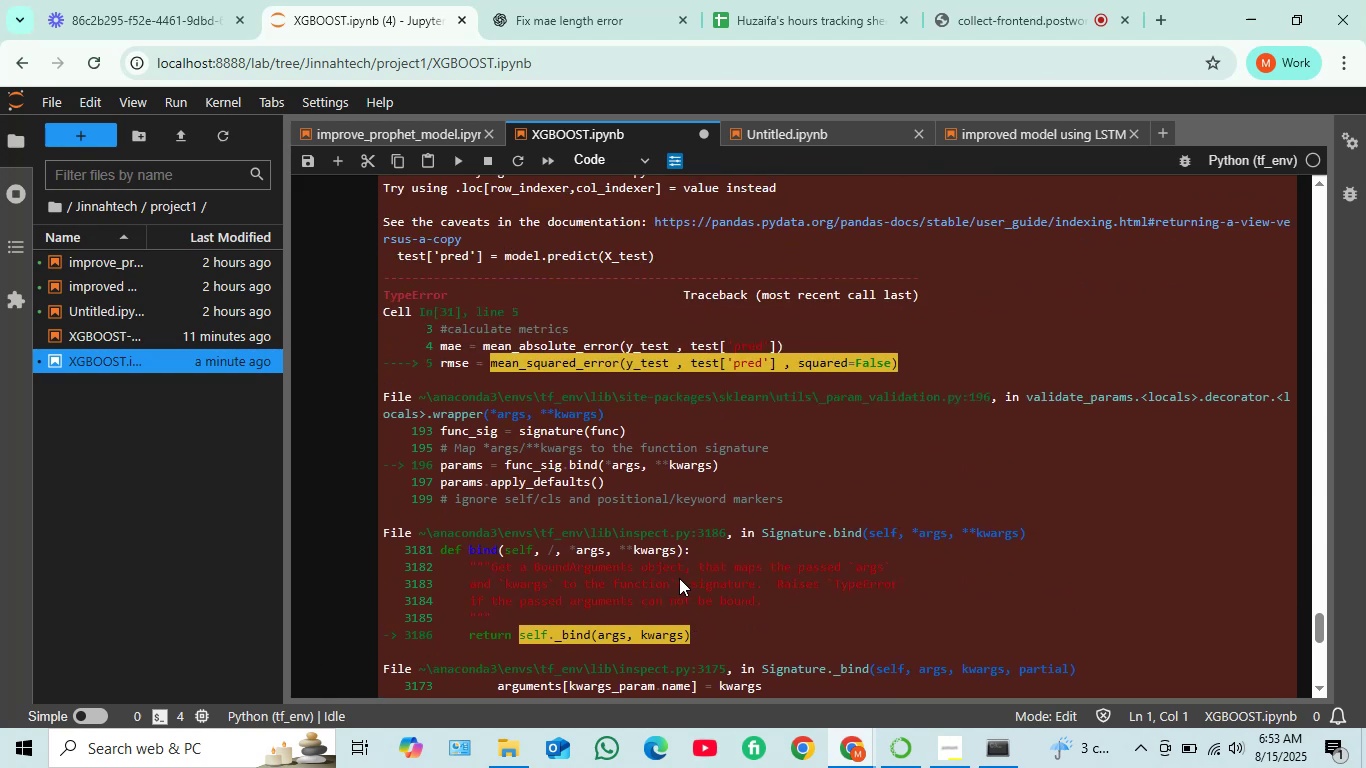 
wait(8.04)
 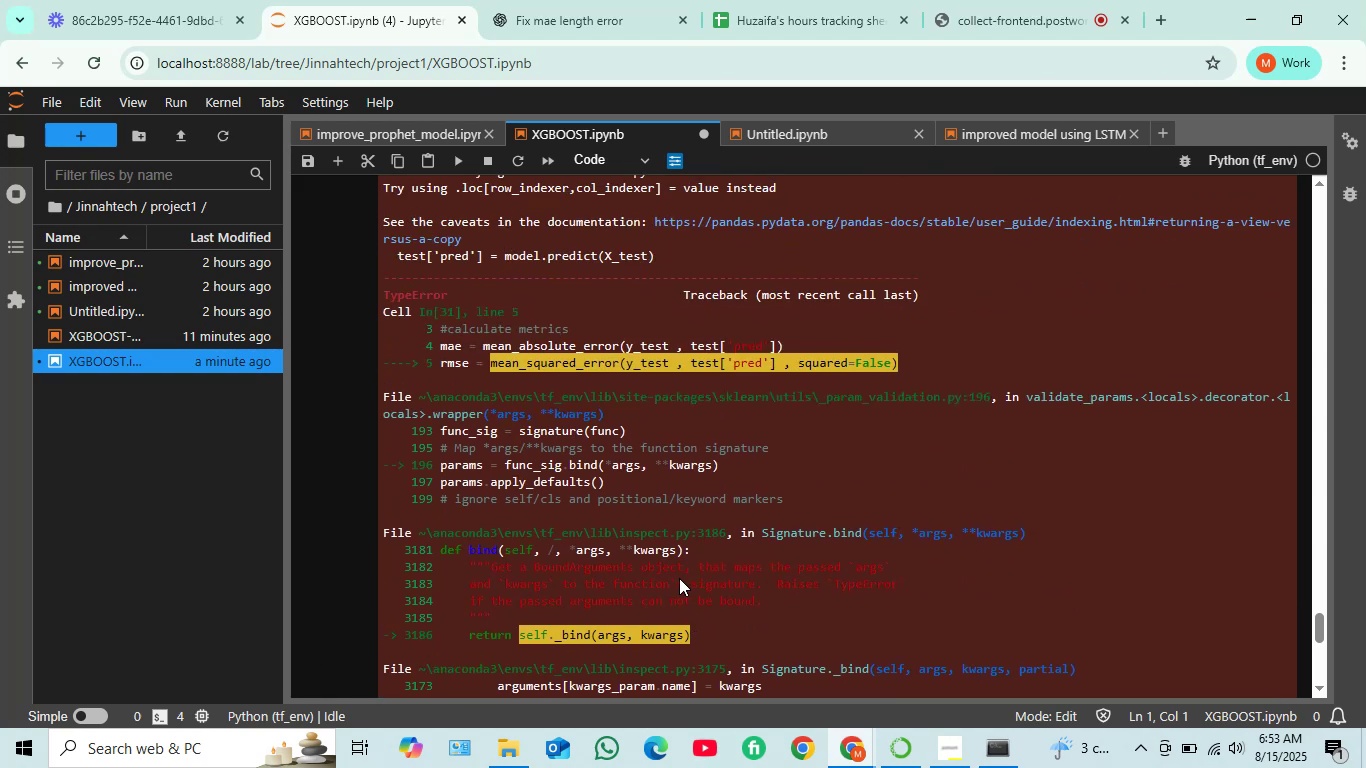 
scroll: coordinate [699, 499], scroll_direction: up, amount: 2.0
 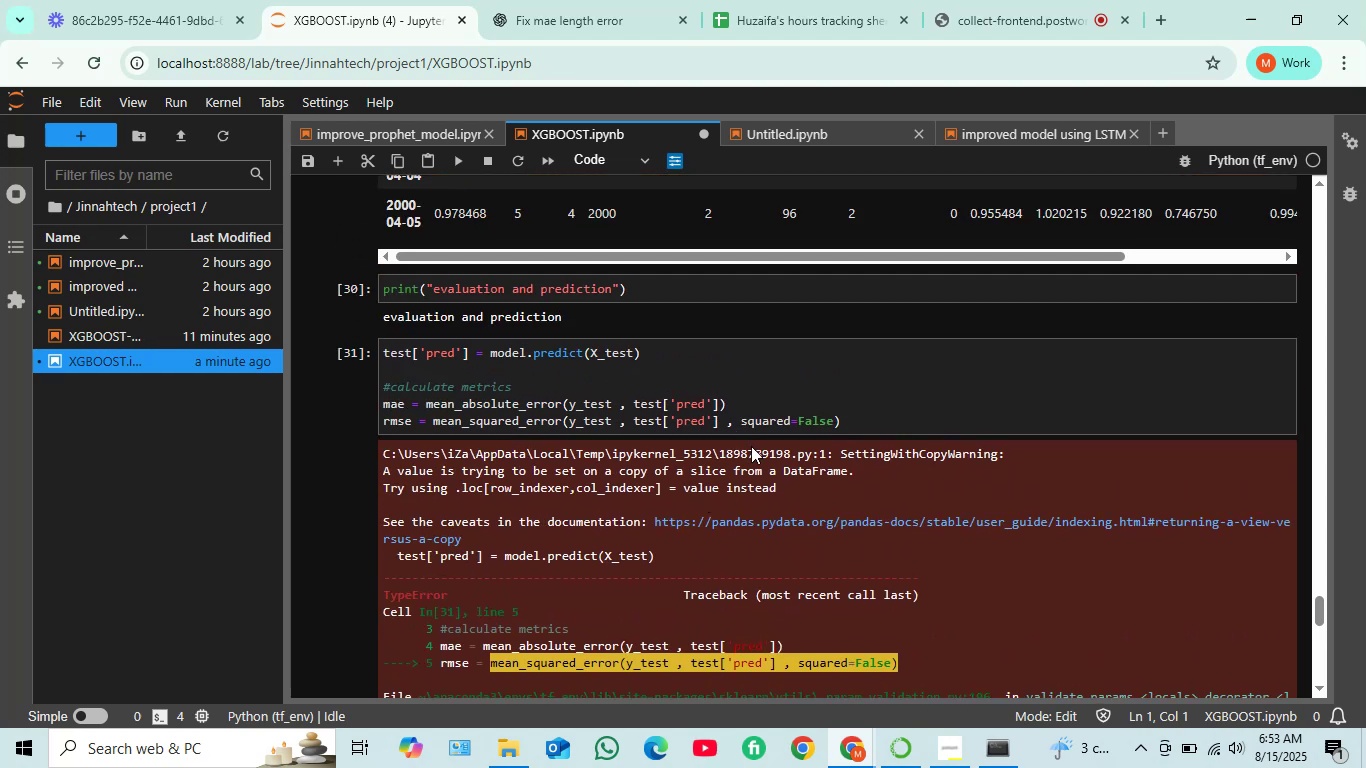 
wait(10.65)
 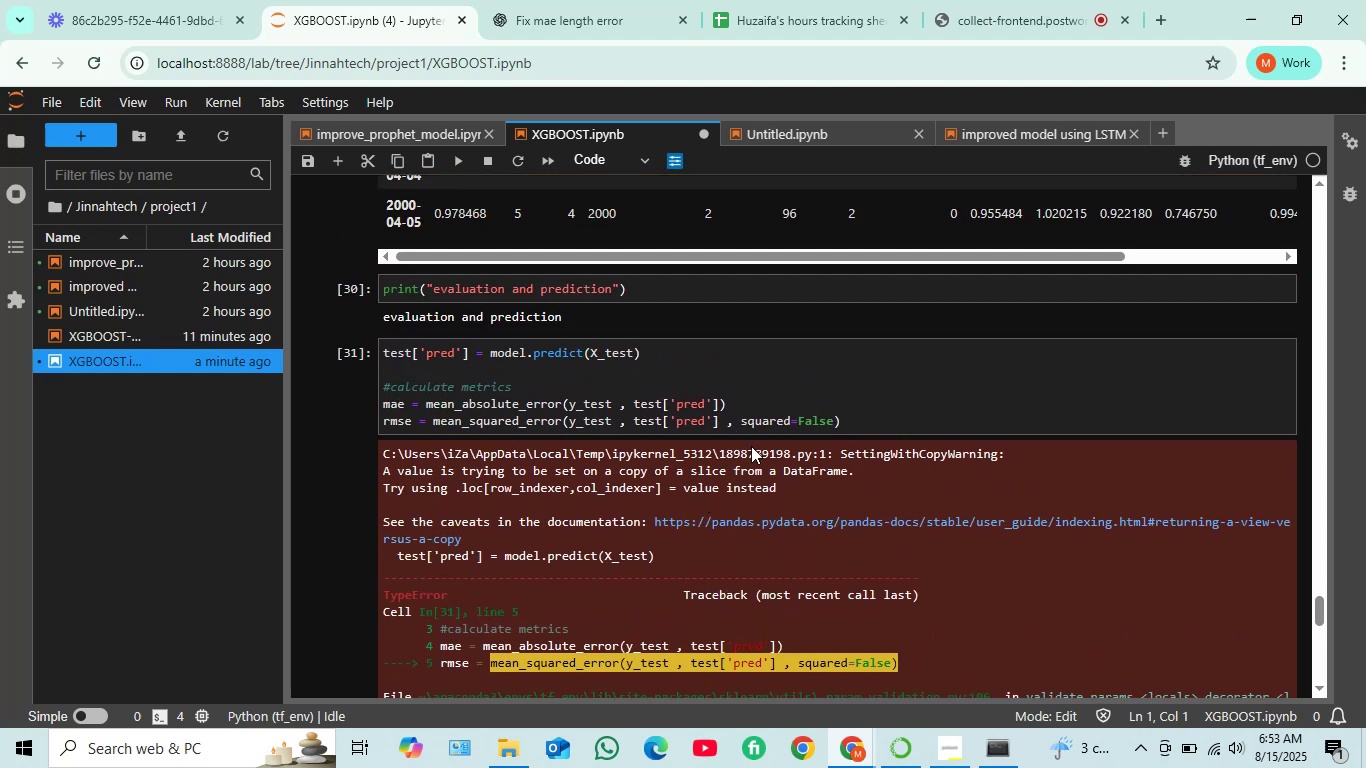 
key(Space)
 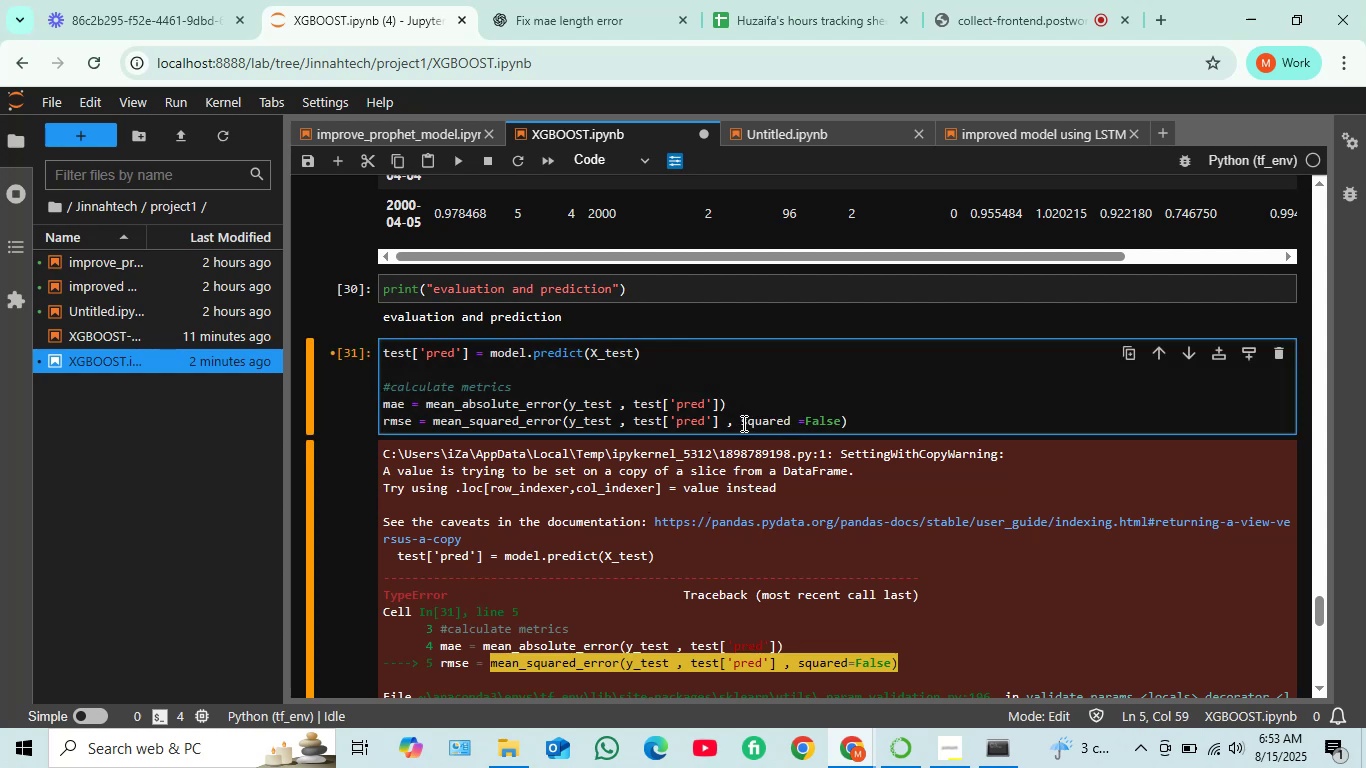 
left_click([741, 423])
 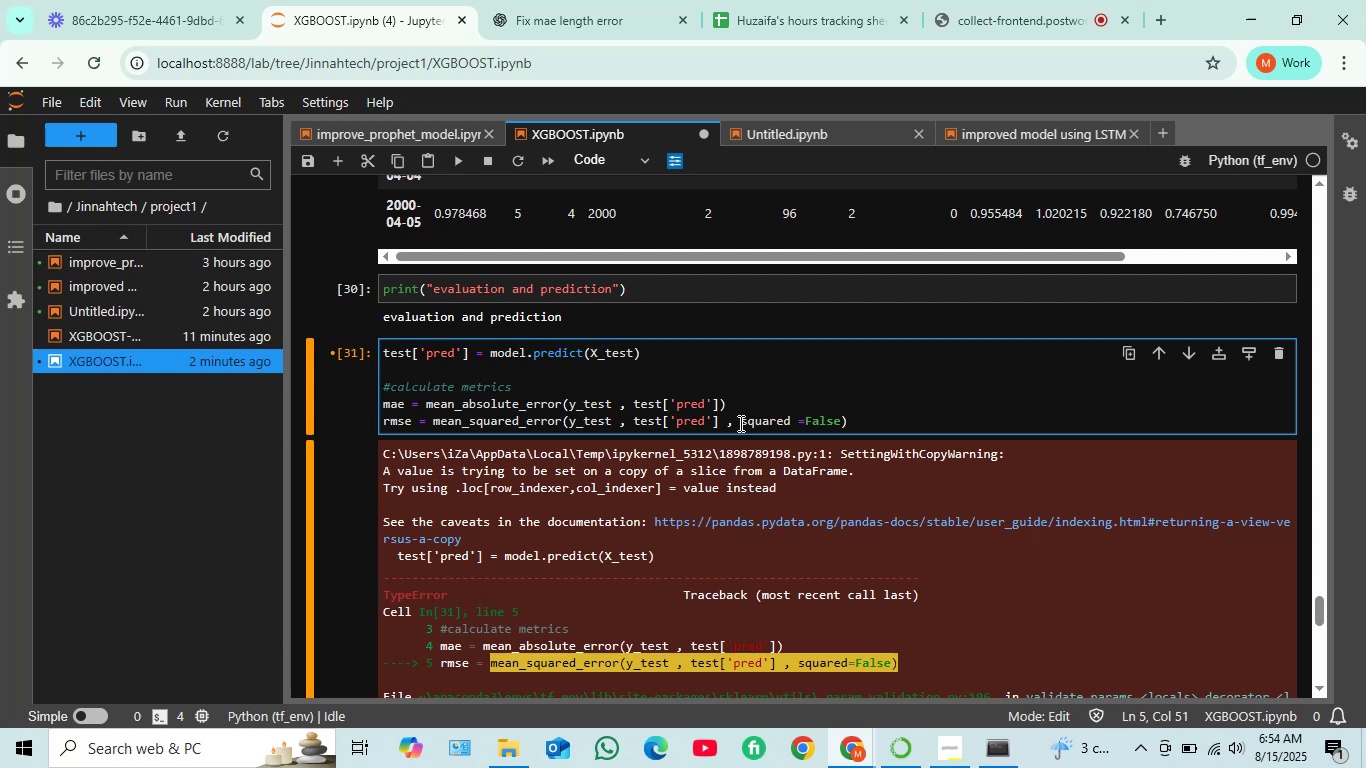 
wait(12.33)
 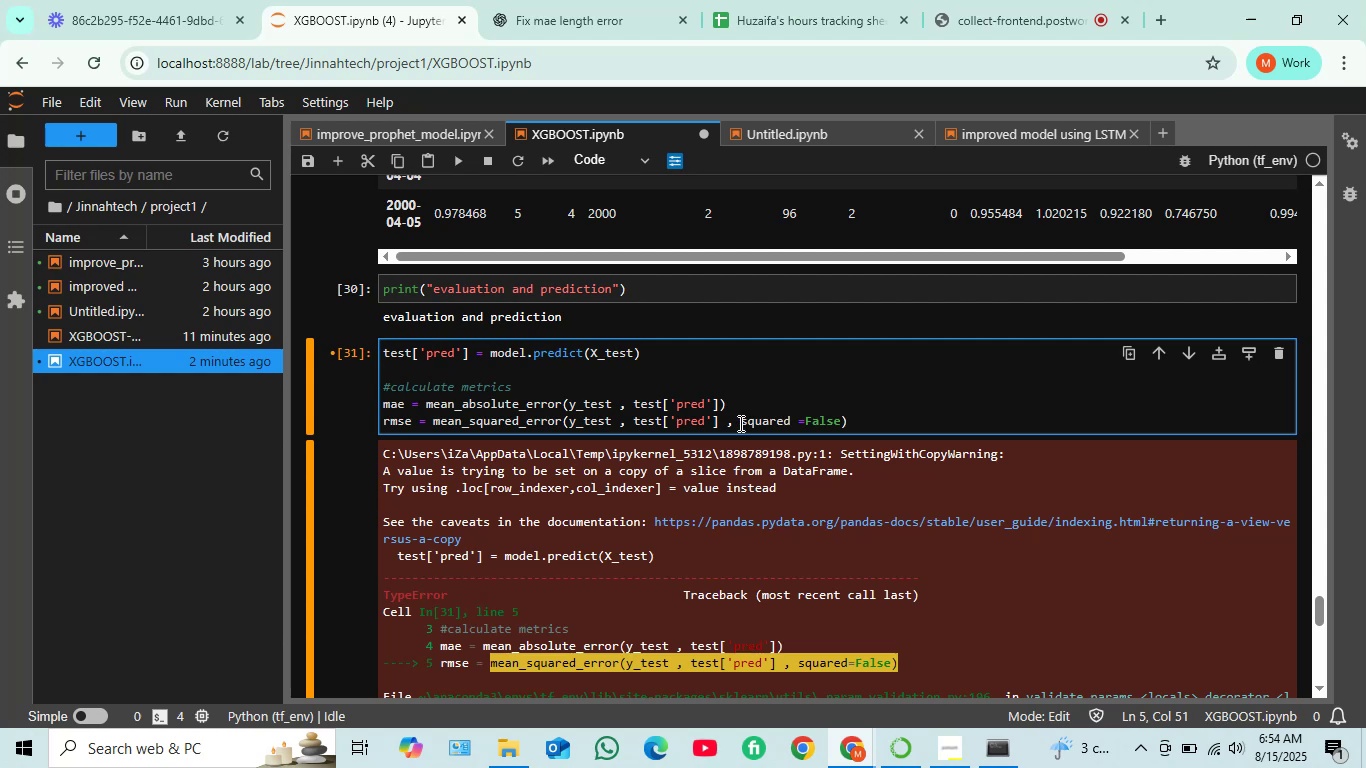 
left_click([756, 424])
 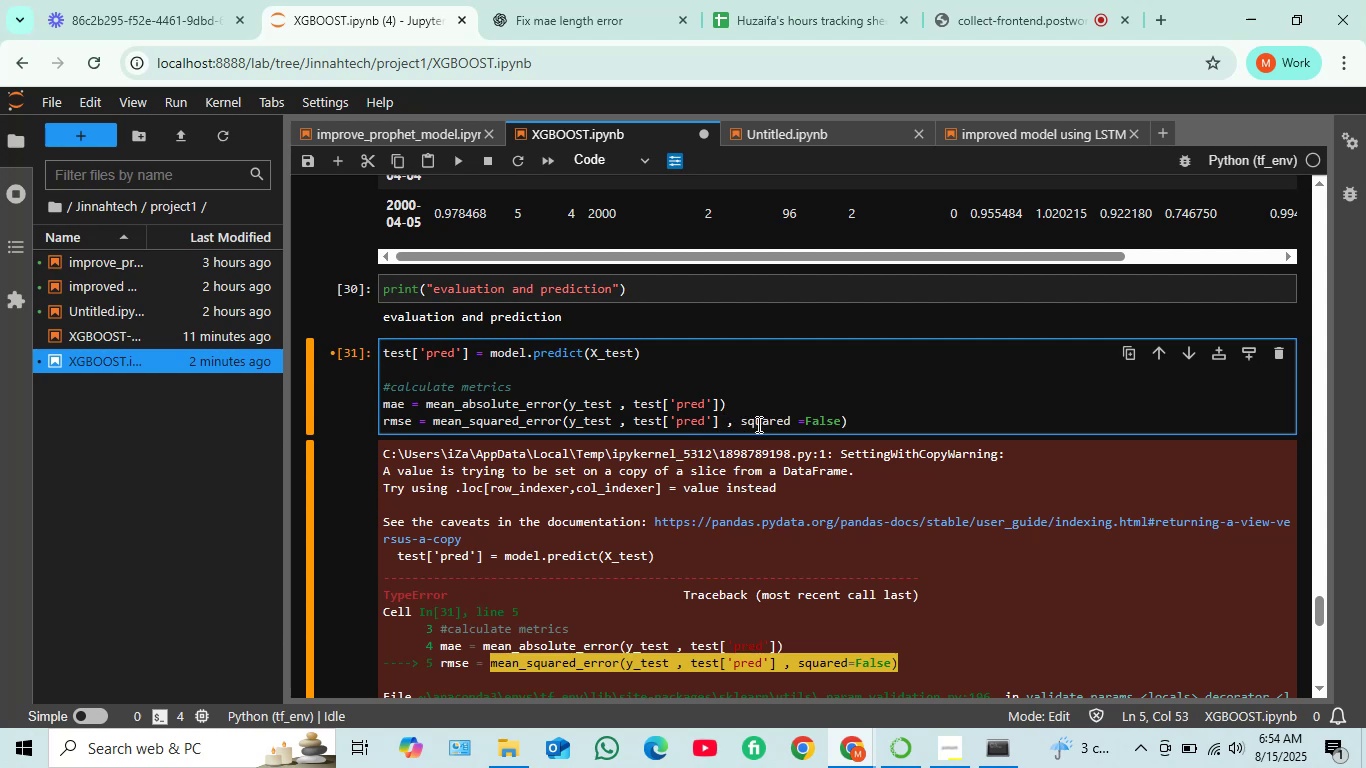 
key(Tab)
 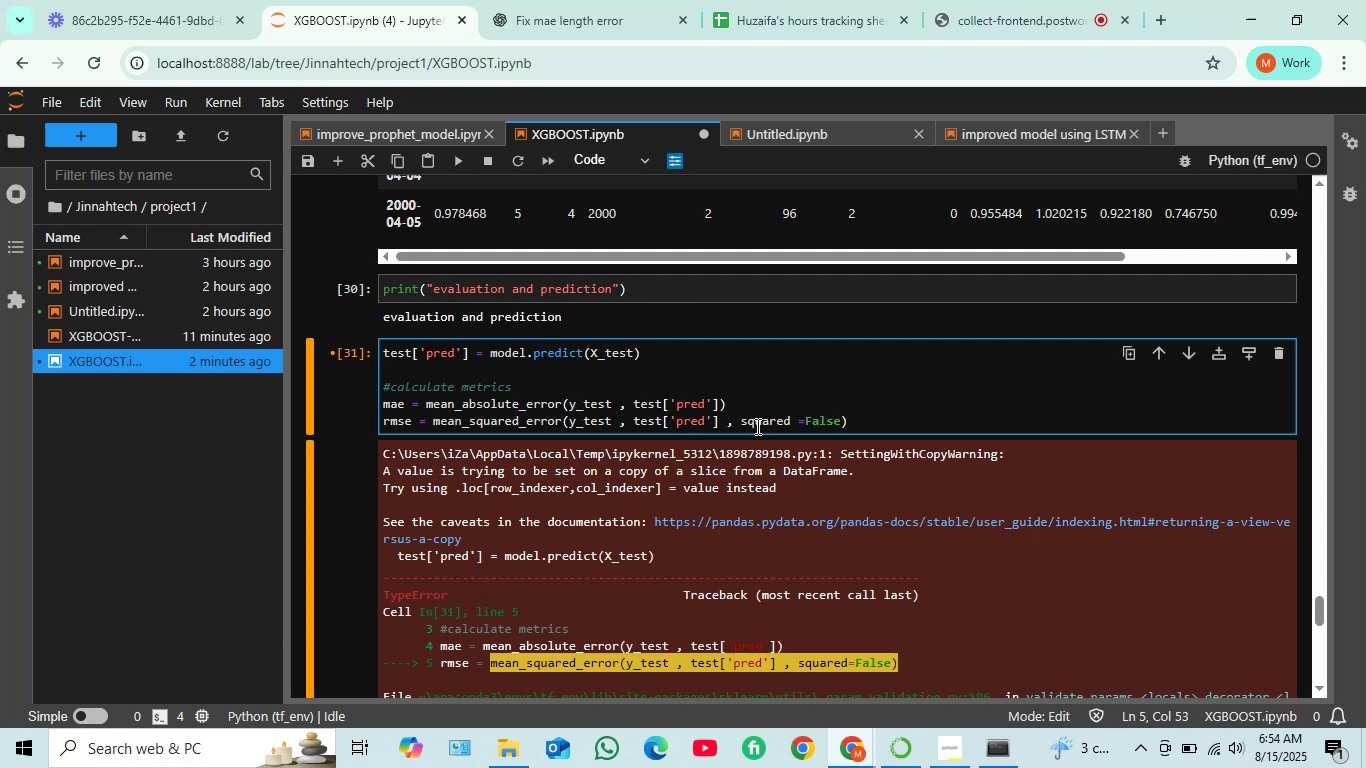 
key(Tab)
 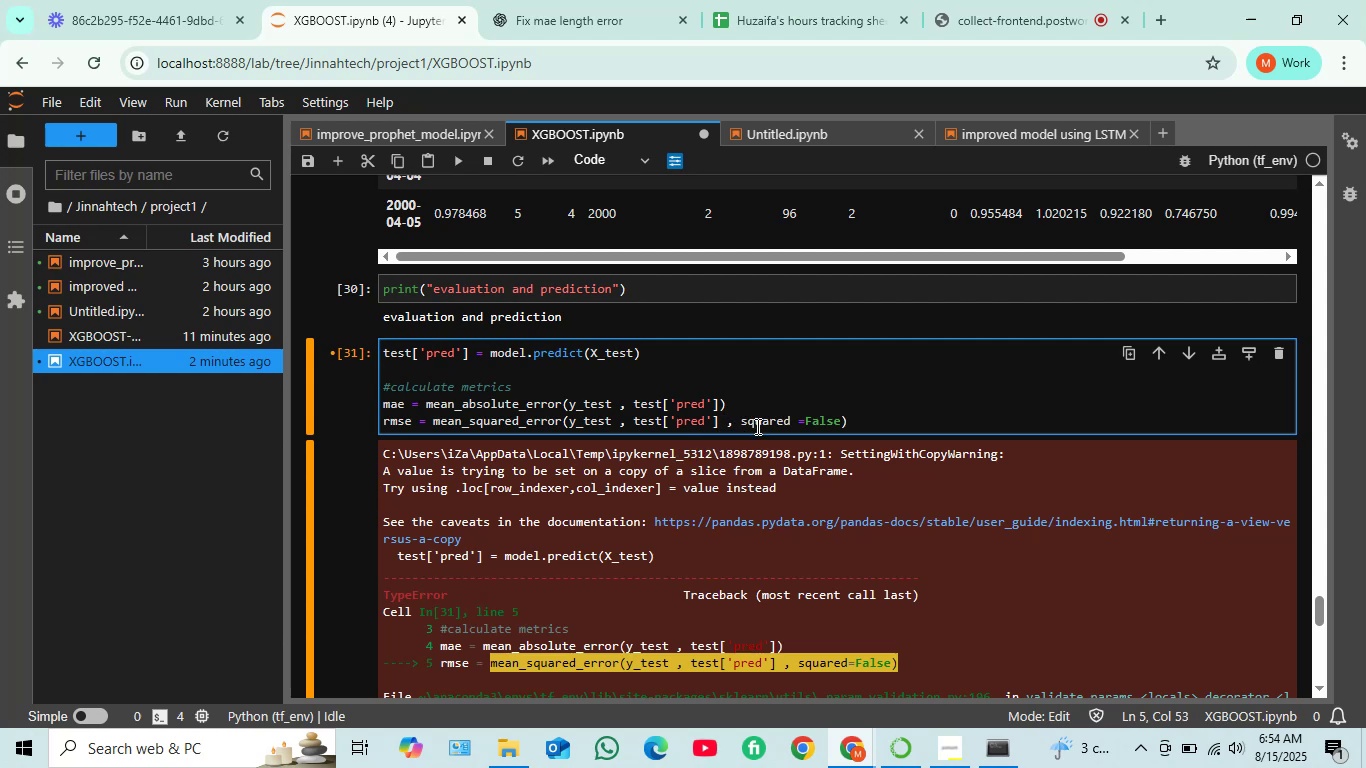 
key(Tab)
 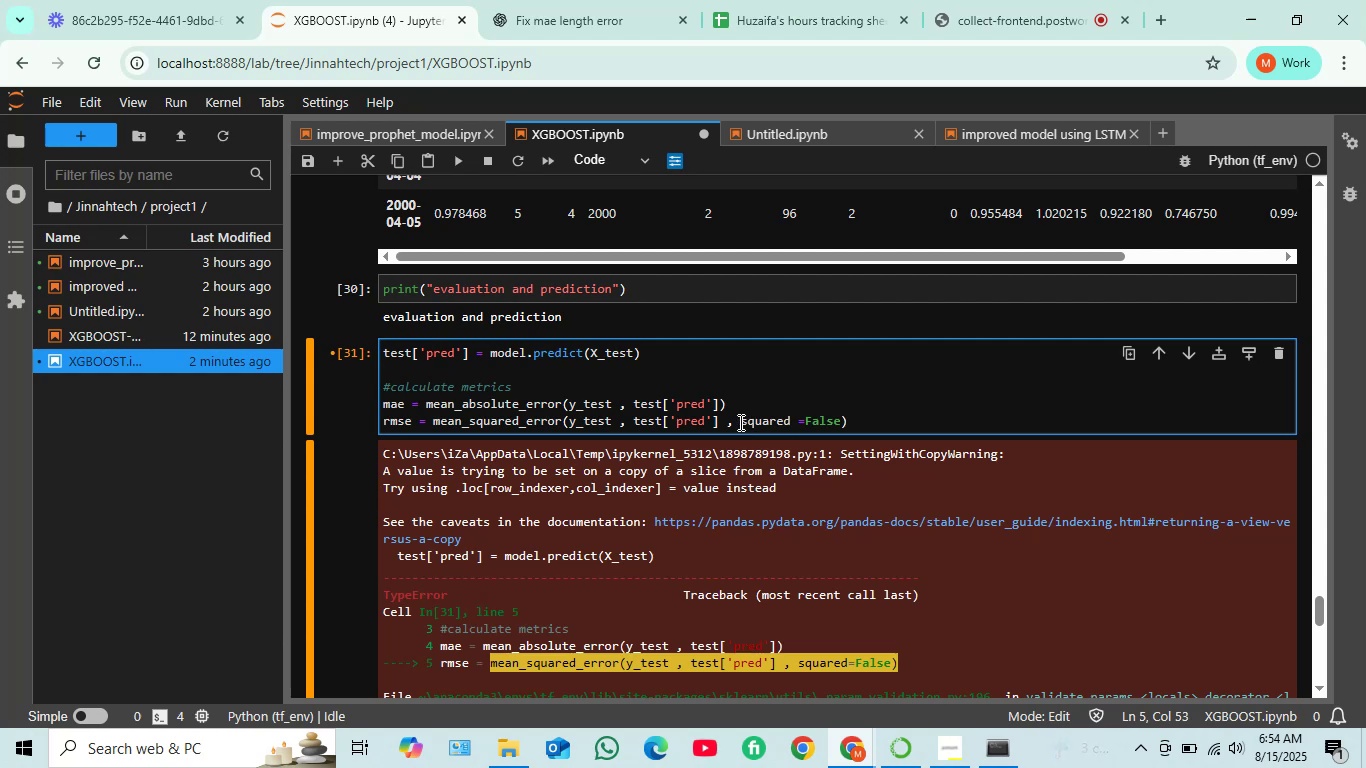 
wait(8.36)
 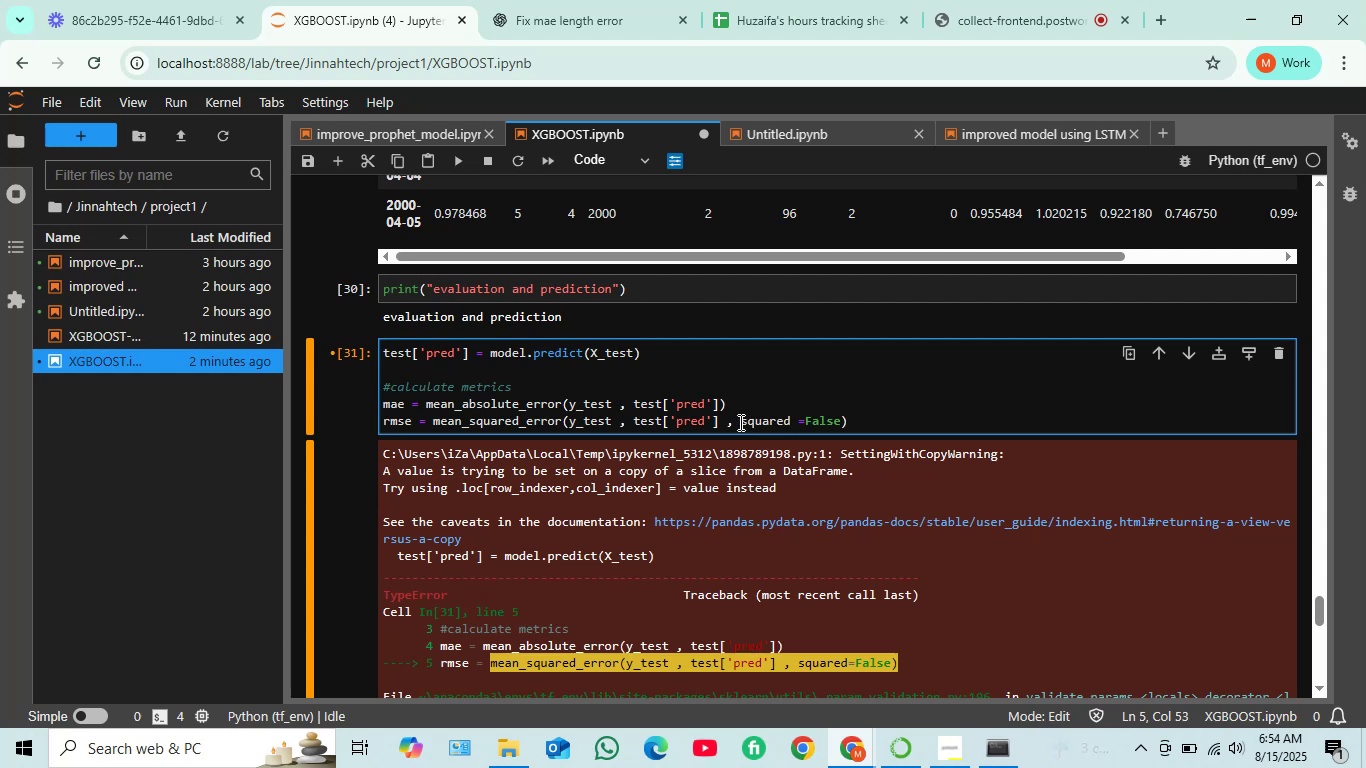 
scroll: coordinate [769, 409], scroll_direction: down, amount: 5.0
 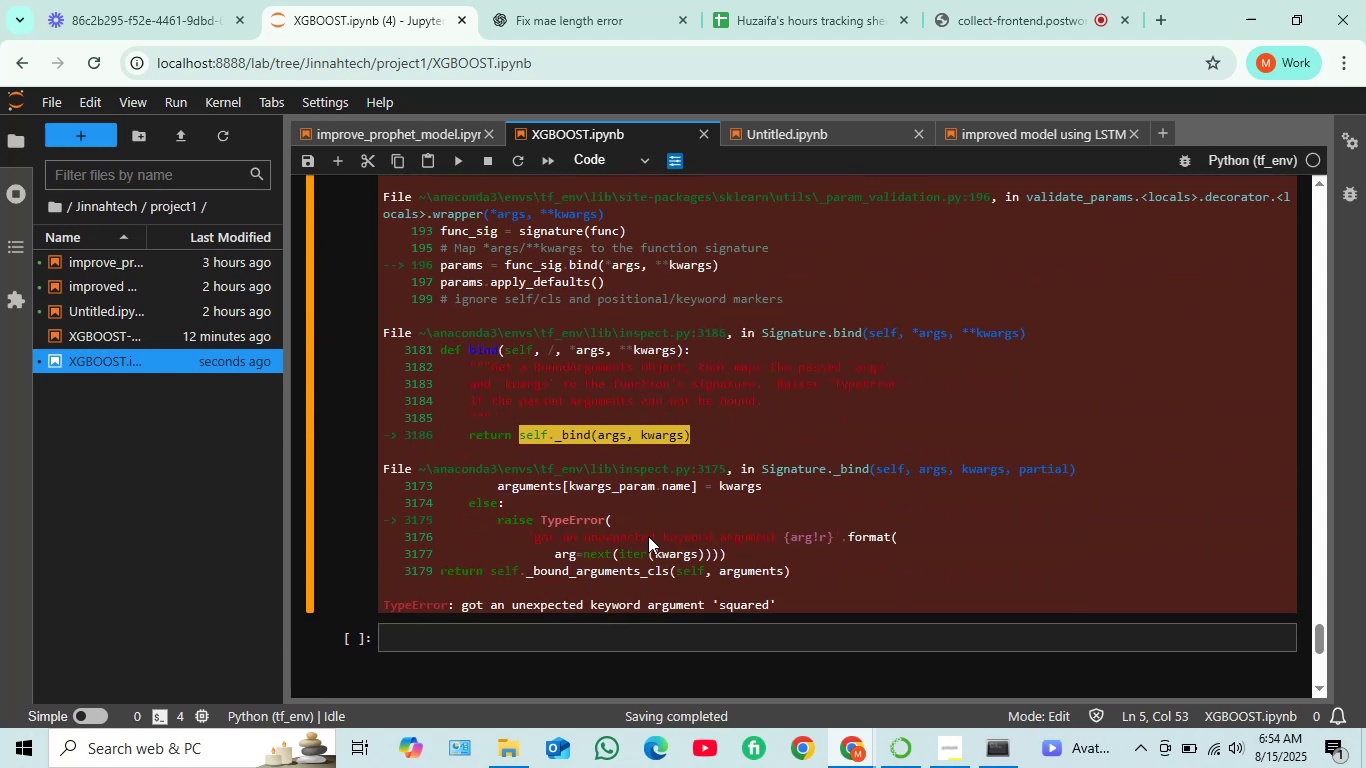 
scroll: coordinate [673, 497], scroll_direction: up, amount: 6.0
 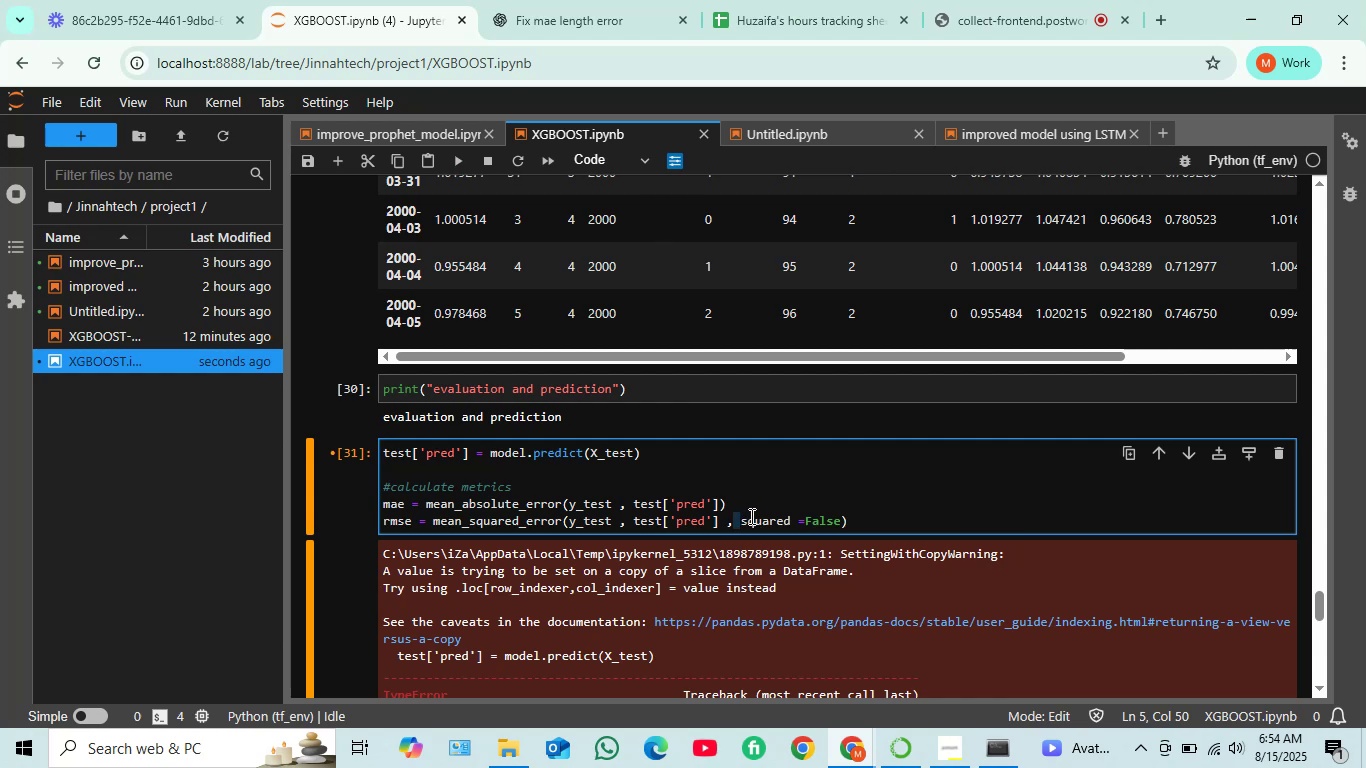 
wait(15.57)
 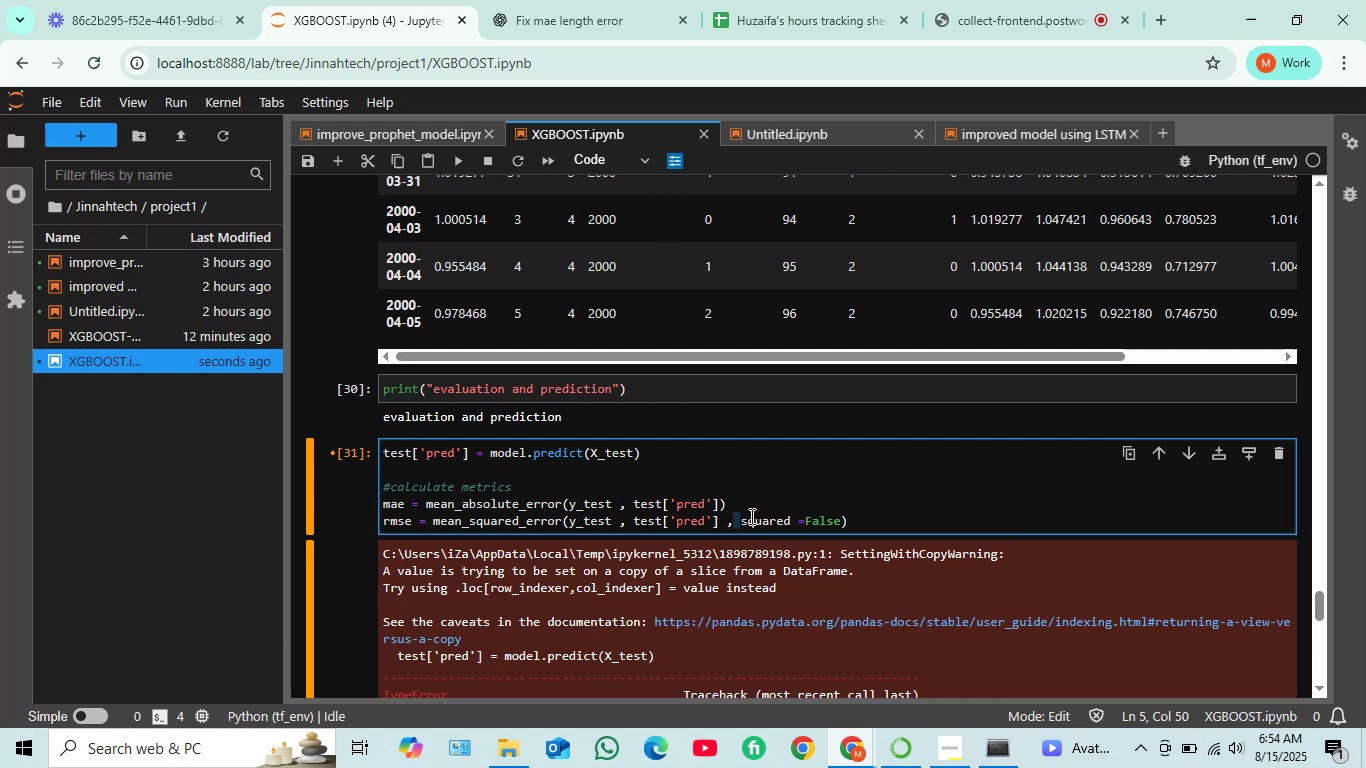 
left_click([747, 523])
 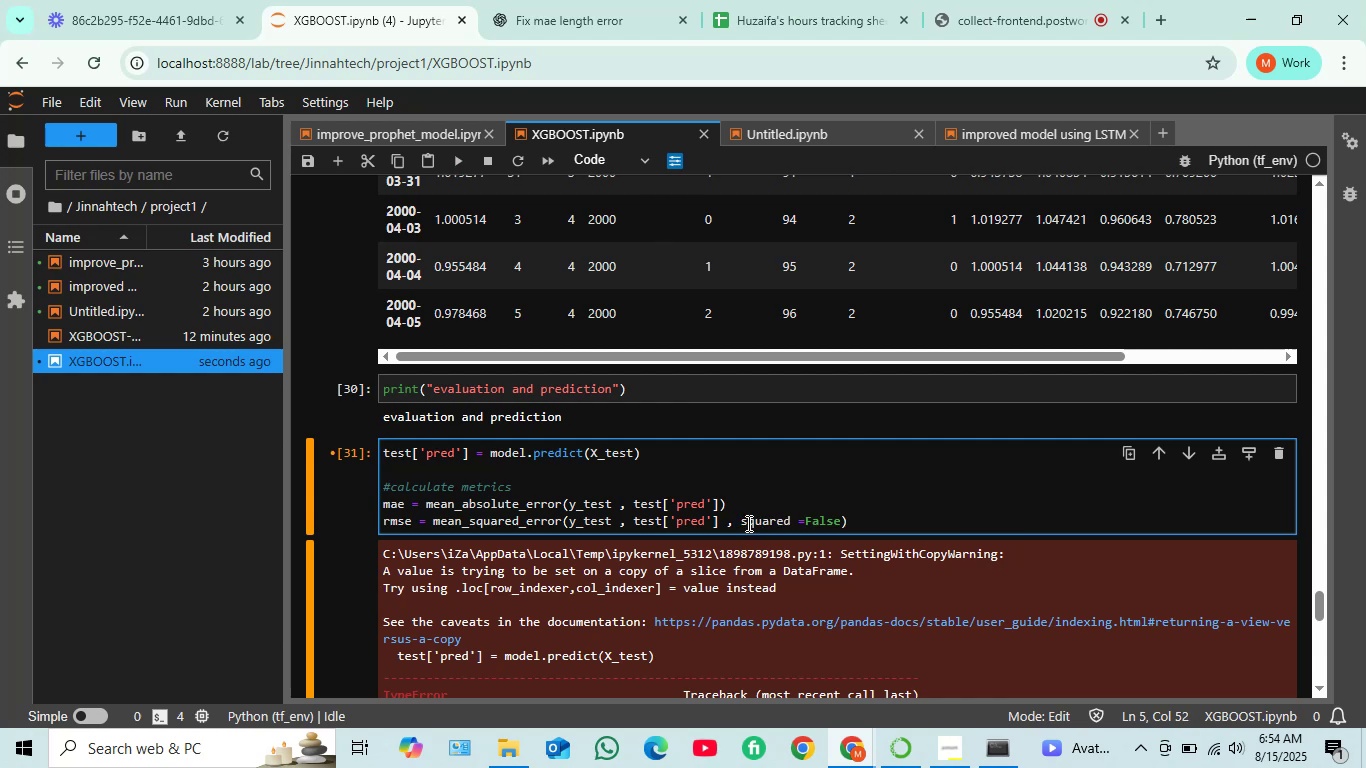 
key(Backspace)
 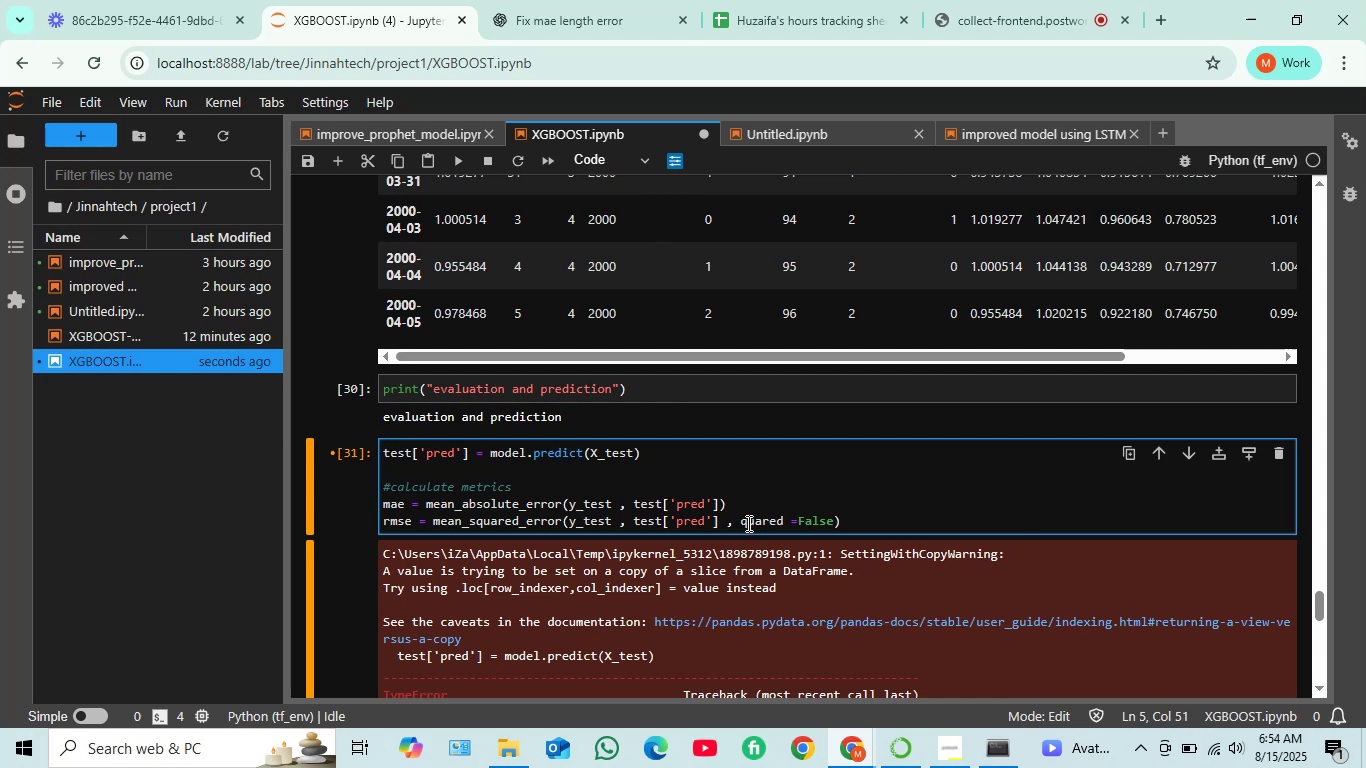 
key(Shift+S)
 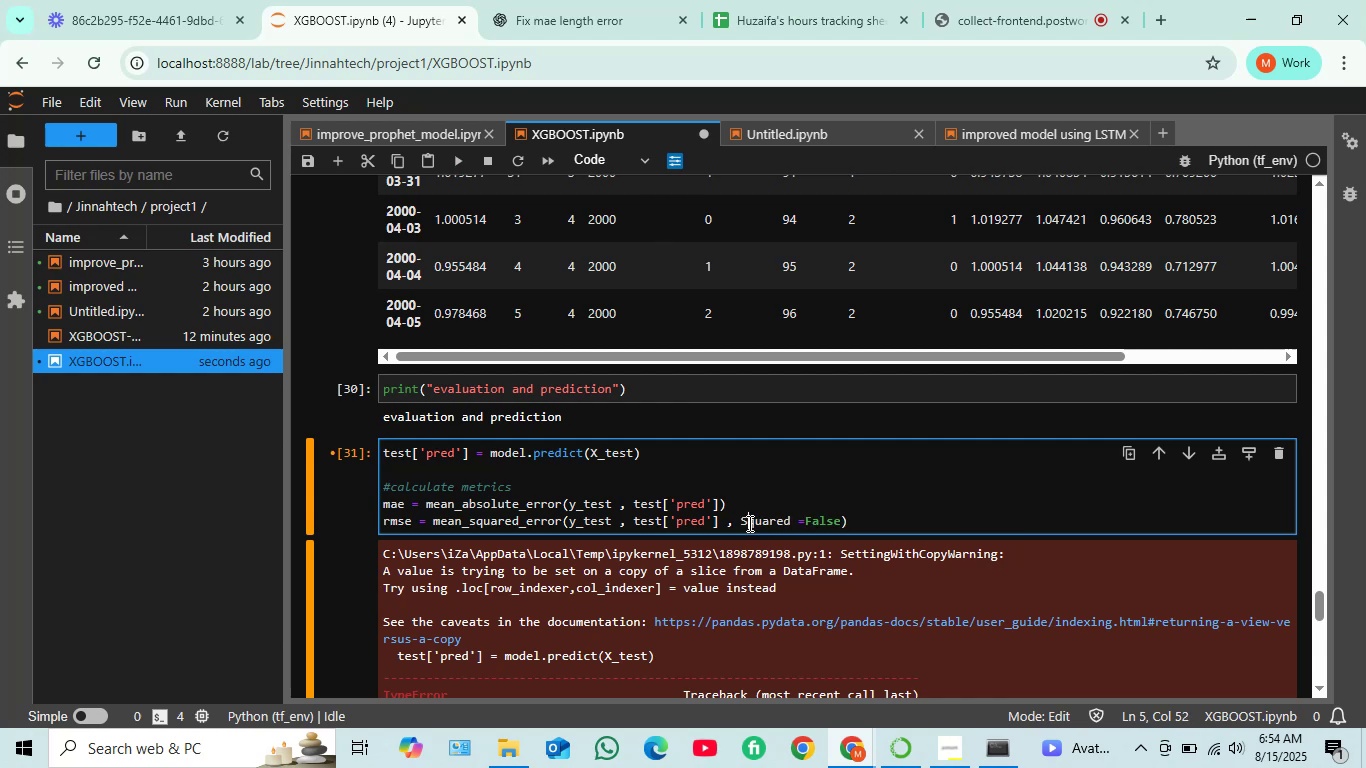 
key(Shift+ShiftRight)
 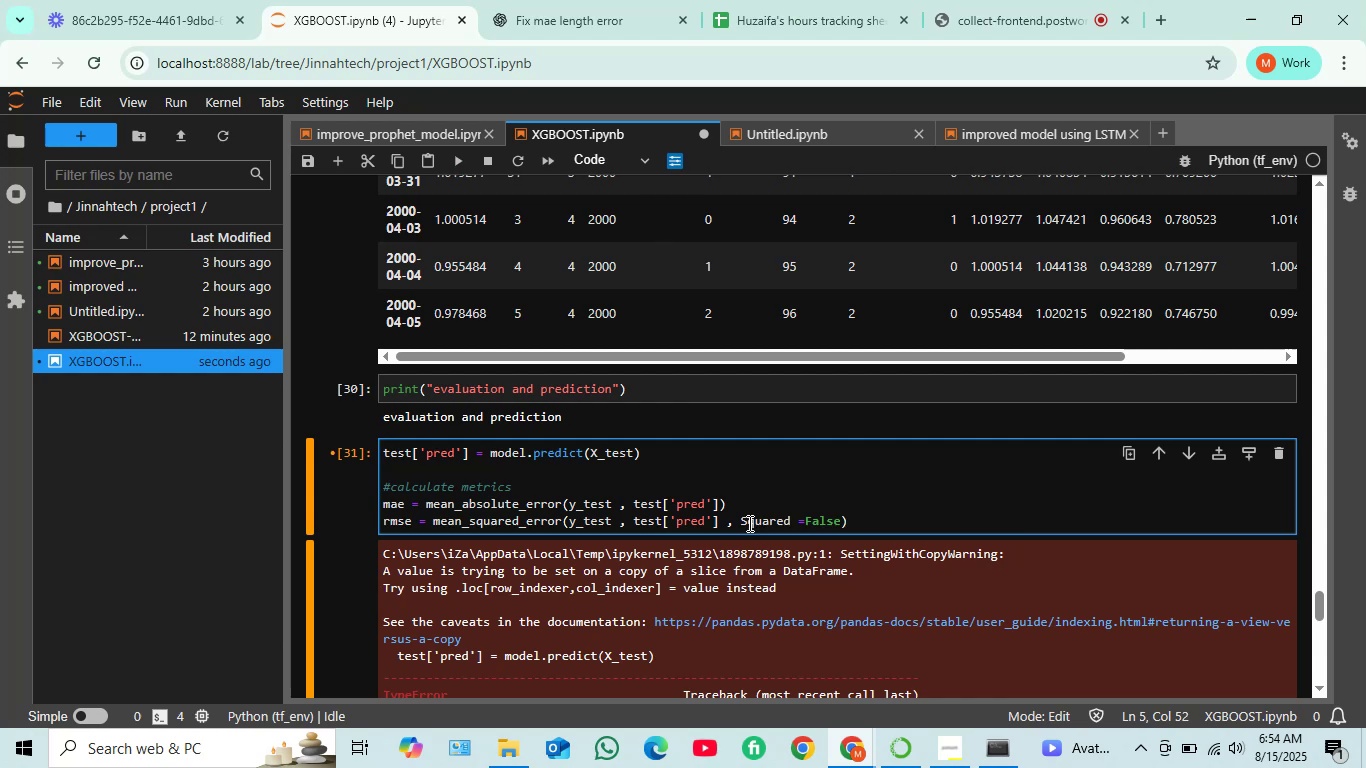 
key(Shift+Enter)
 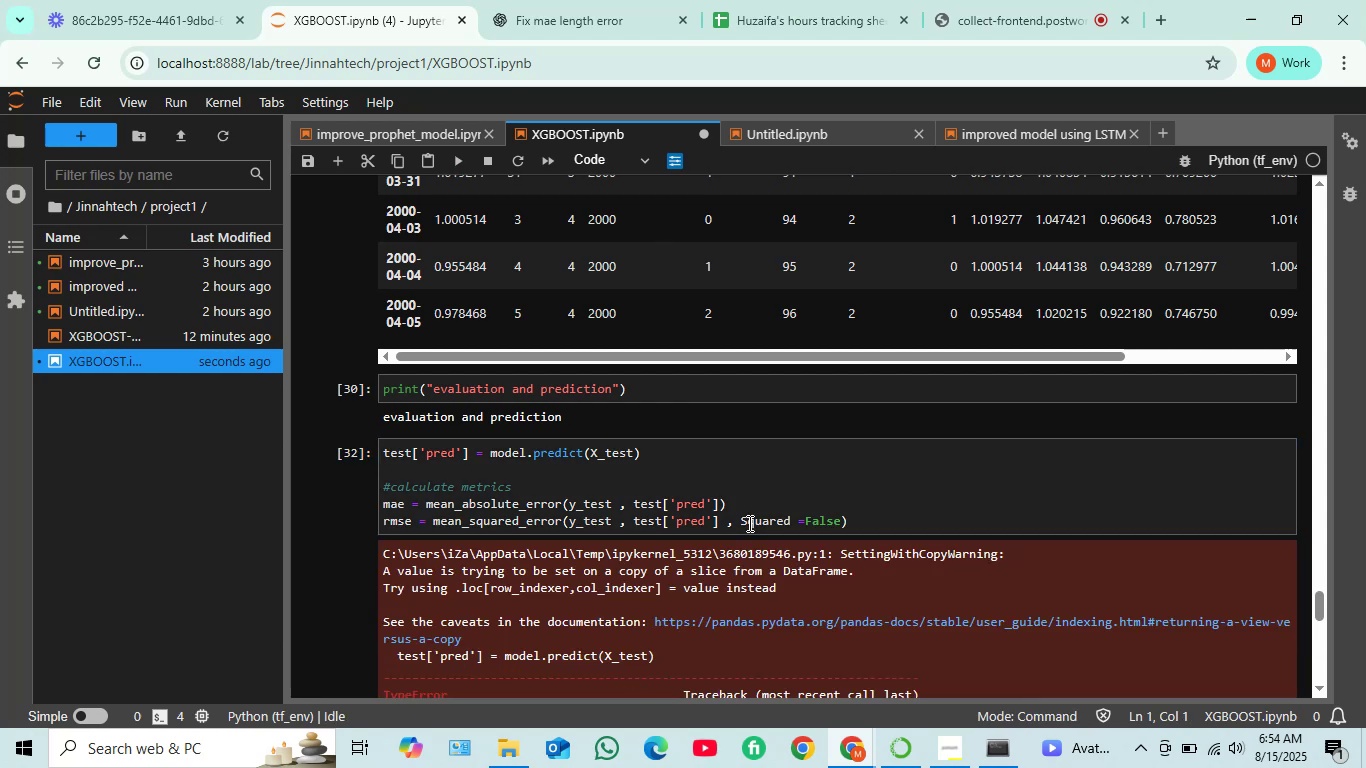 
scroll: coordinate [748, 523], scroll_direction: down, amount: 2.0
 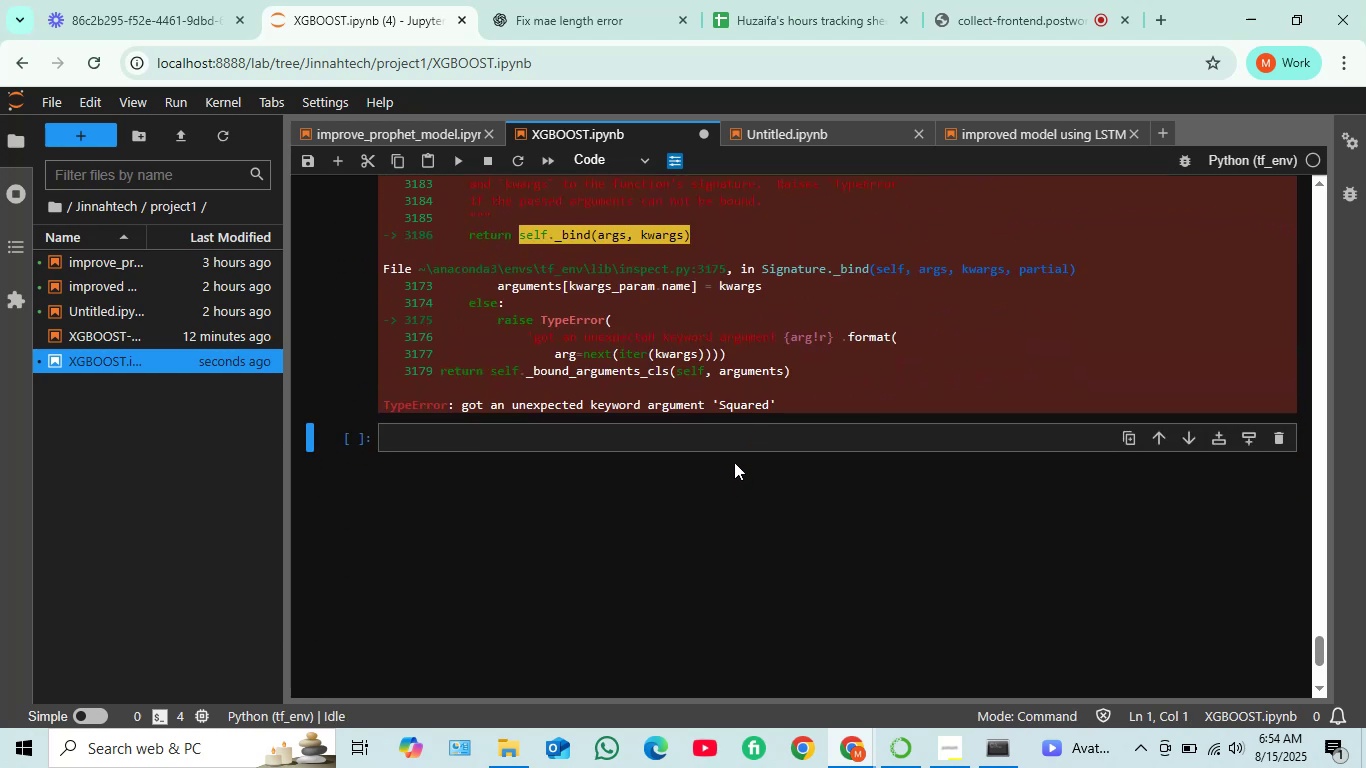 
scroll: coordinate [730, 447], scroll_direction: up, amount: 7.0
 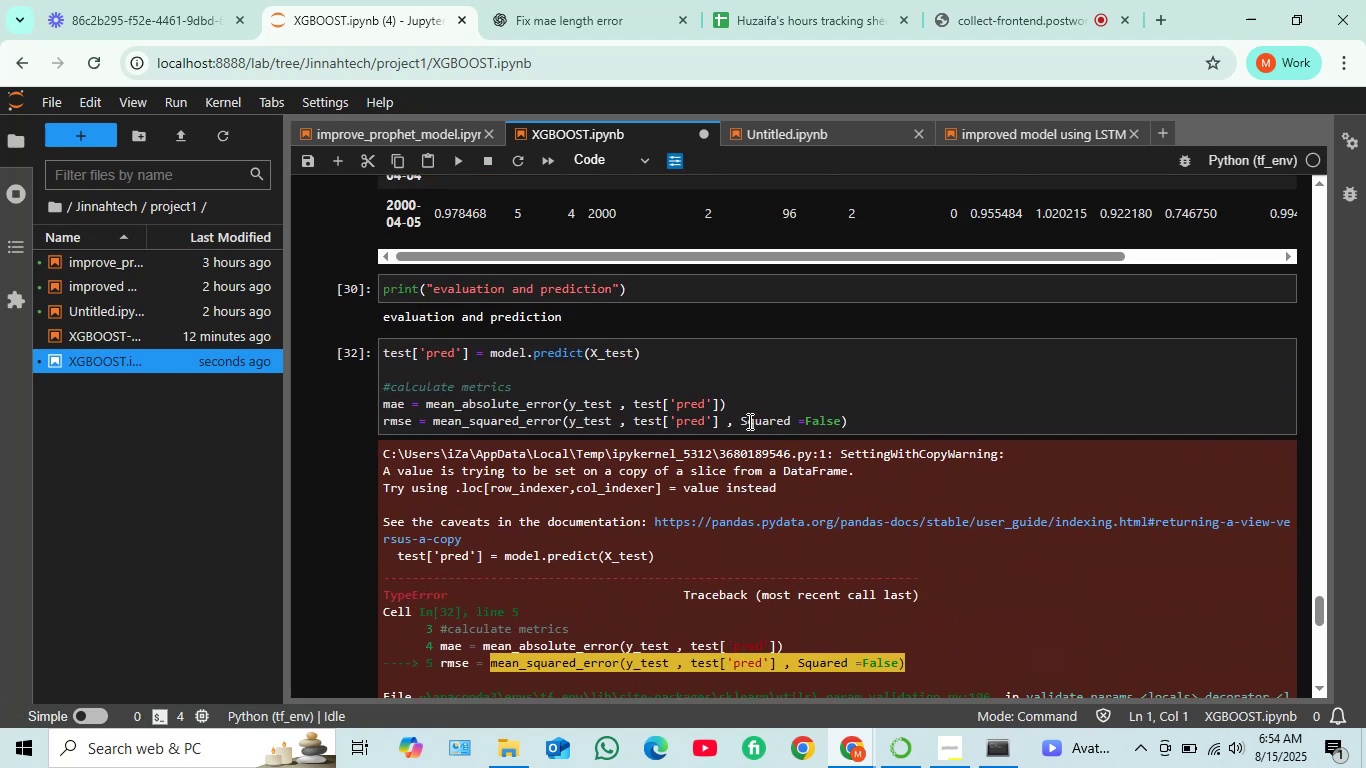 
left_click([739, 421])
 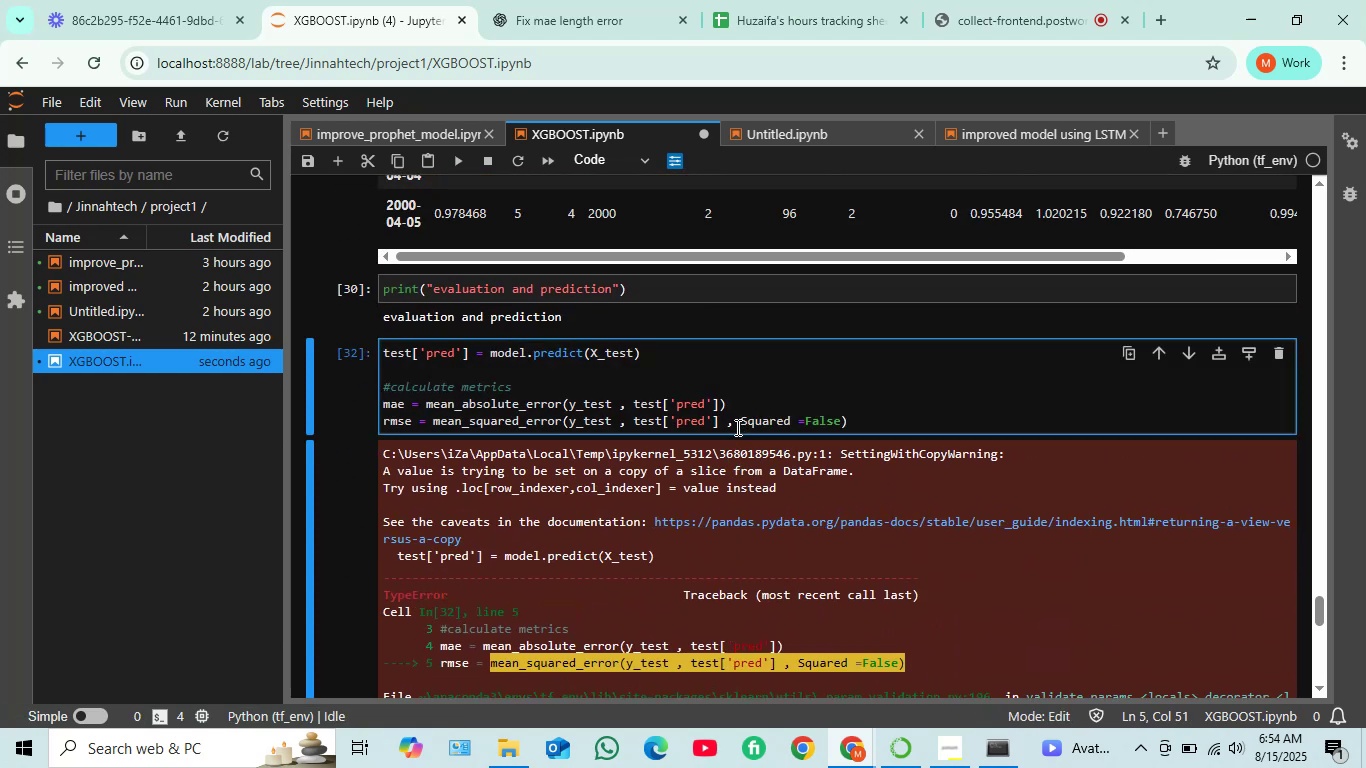 
key(Quote)
 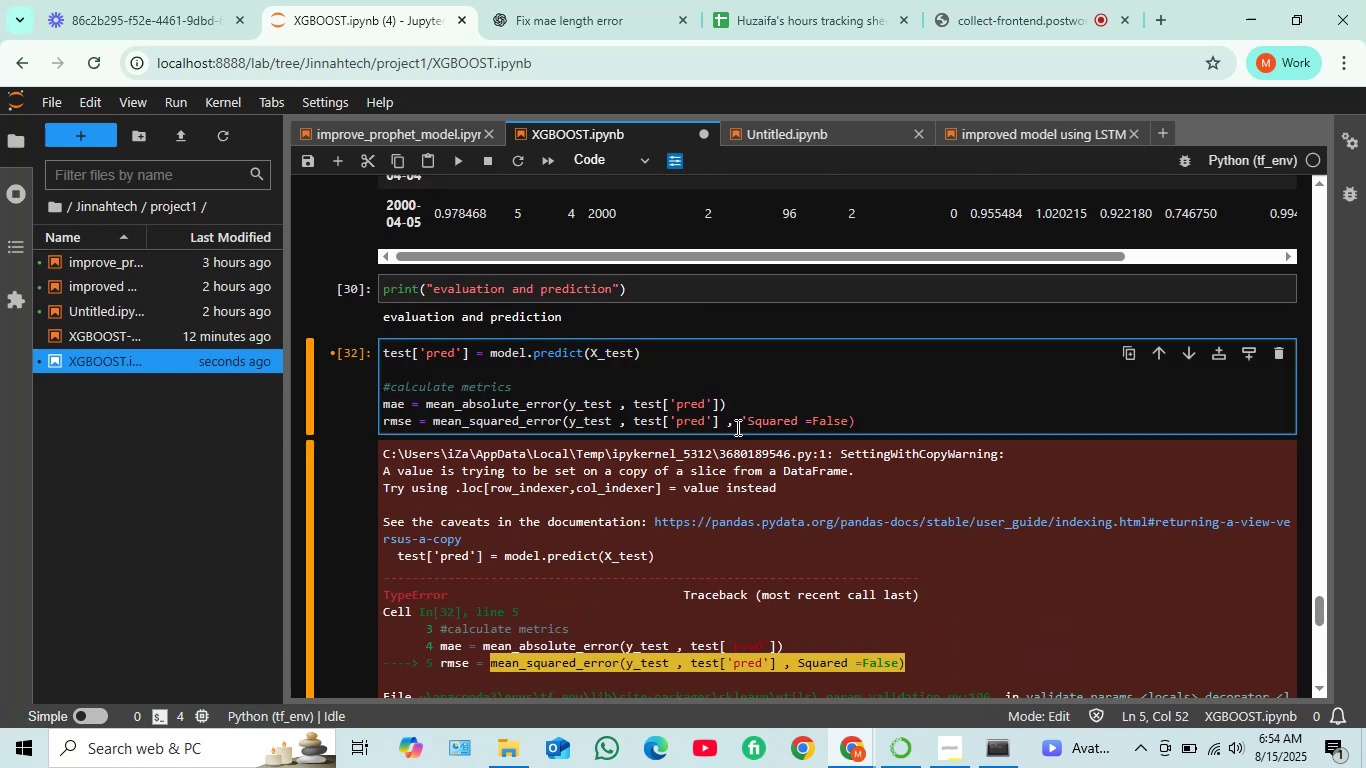 
key(ArrowRight)
 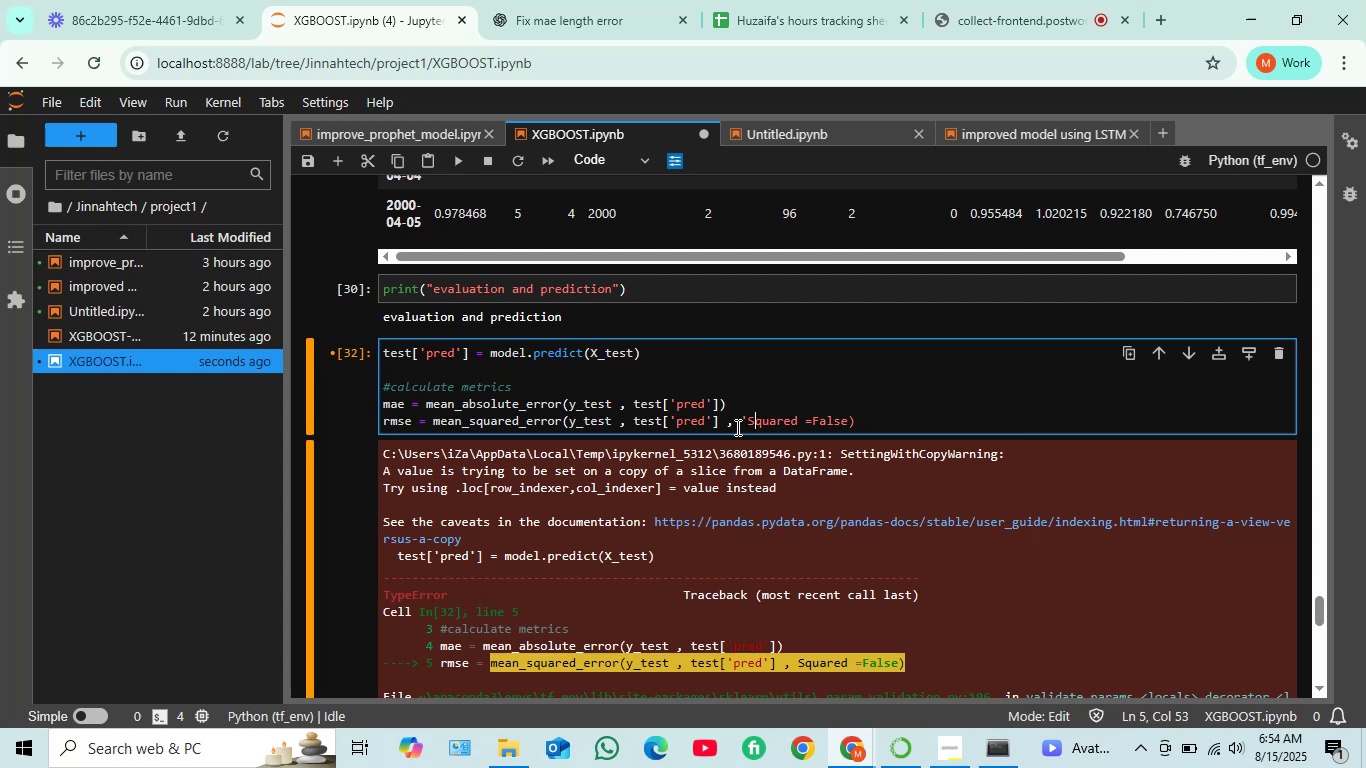 
key(ArrowRight)
 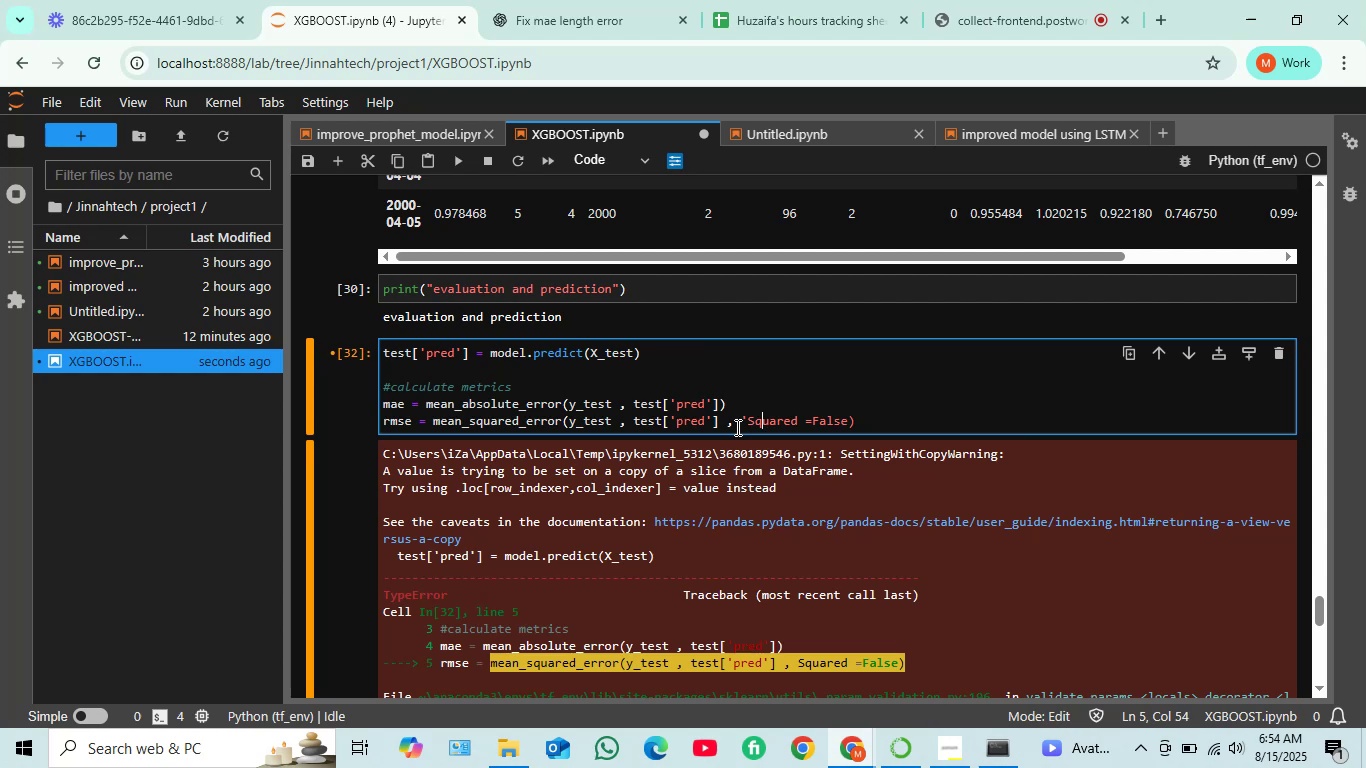 
key(ArrowRight)
 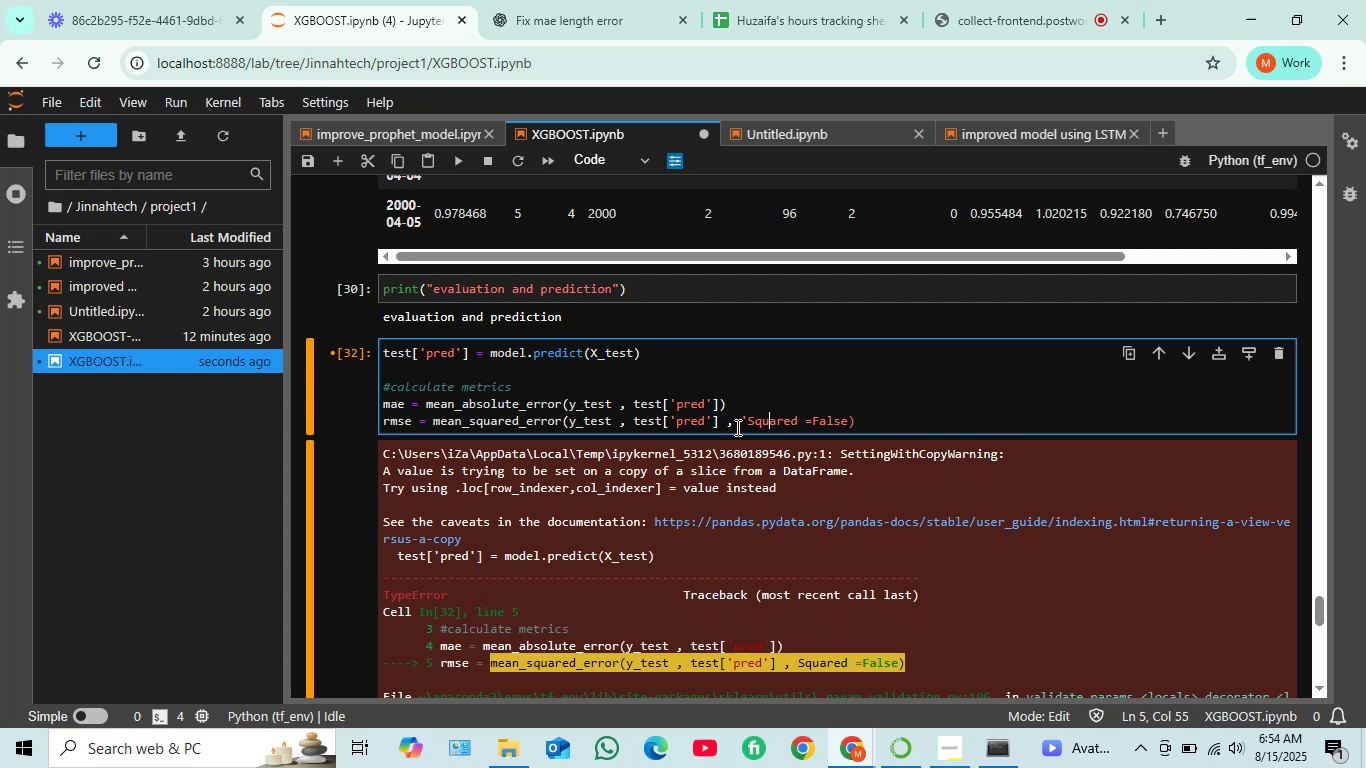 
key(ArrowRight)
 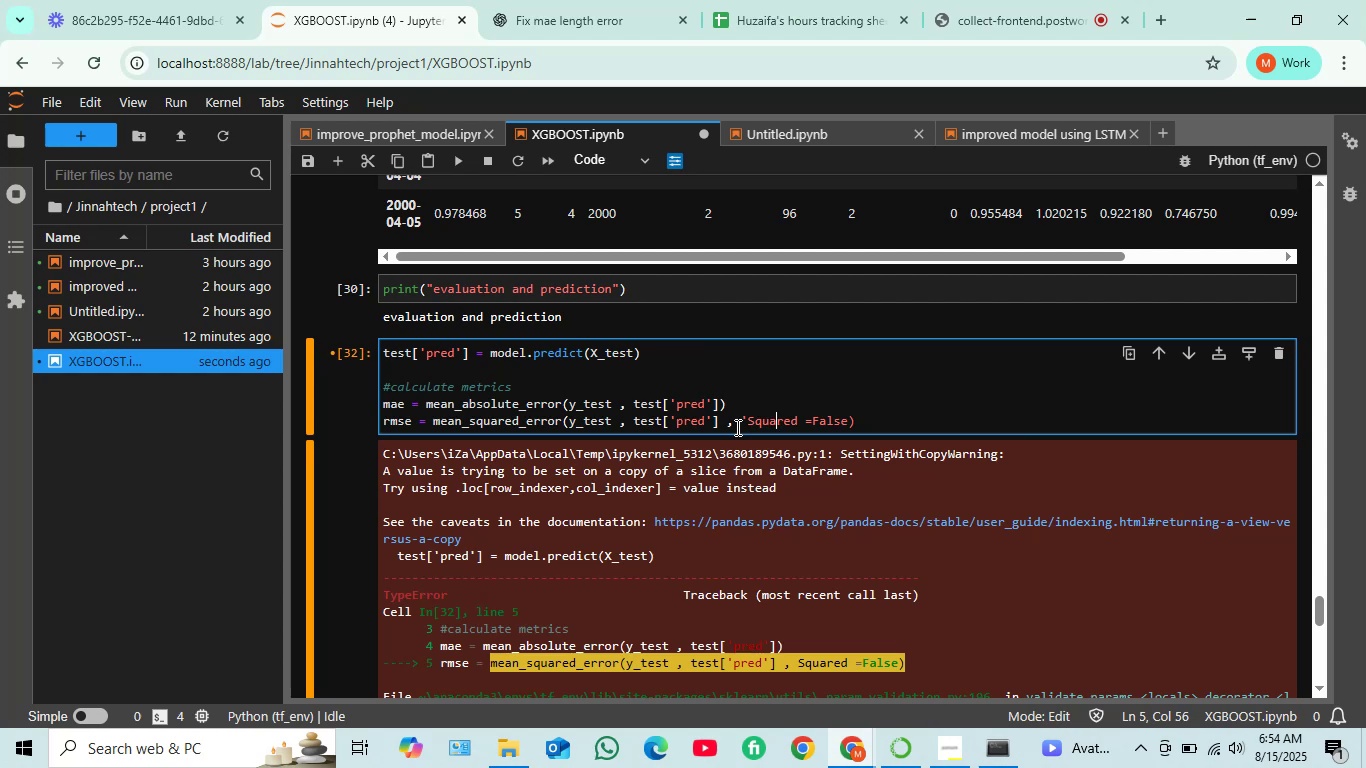 
key(ArrowRight)
 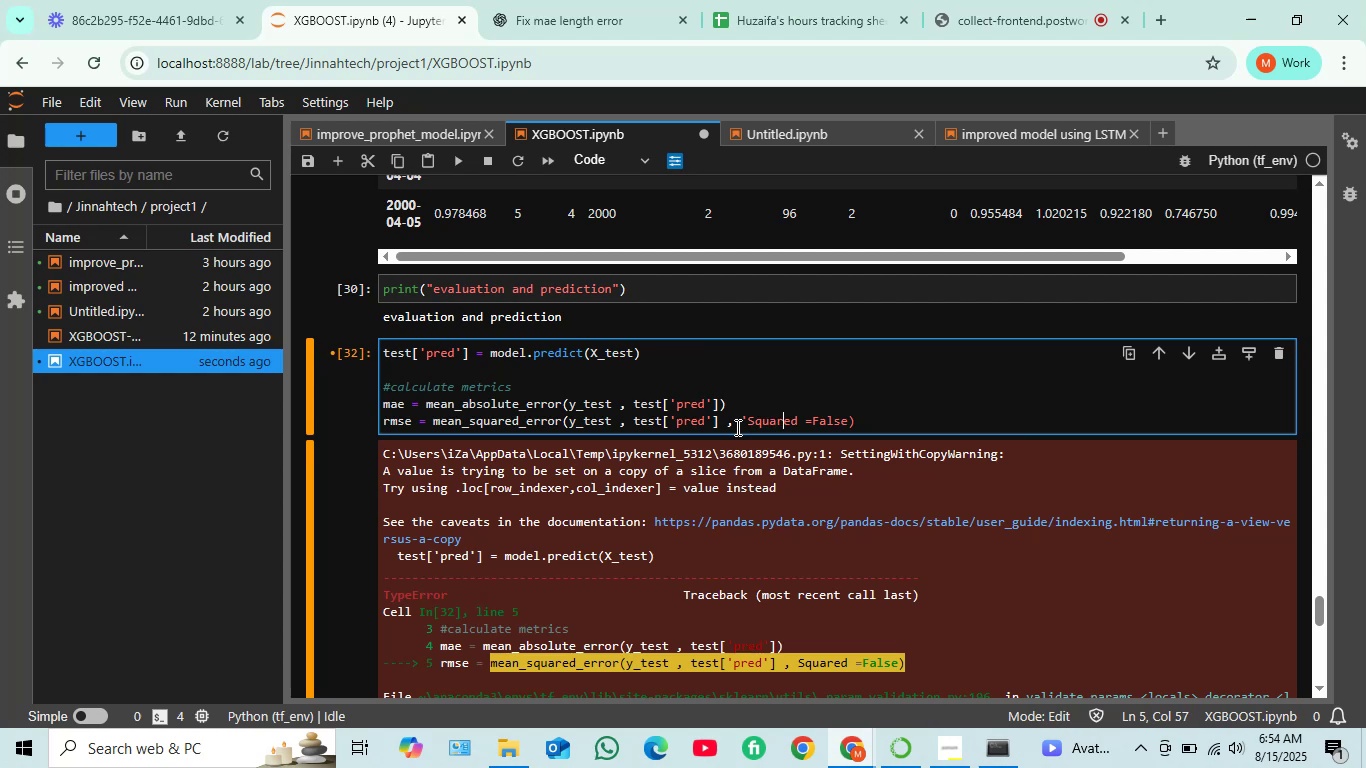 
key(ArrowRight)
 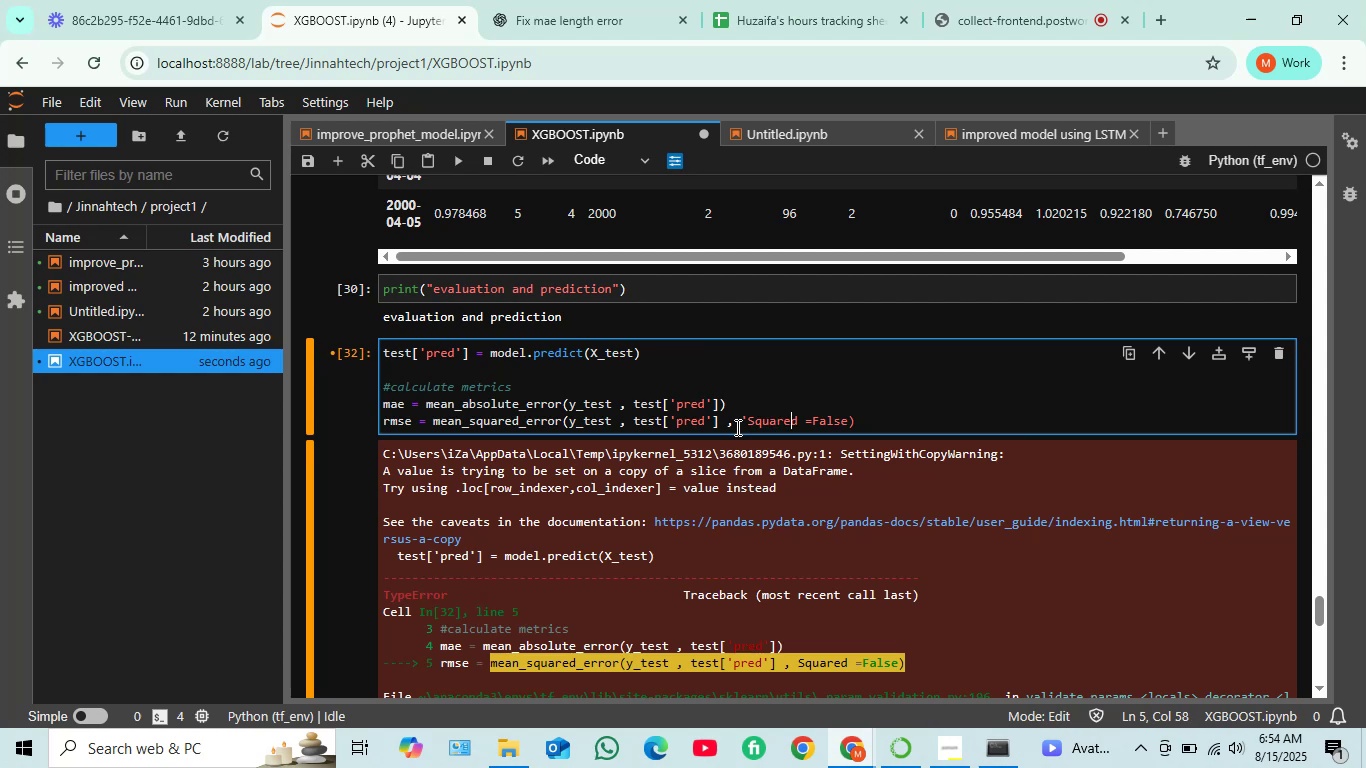 
key(ArrowRight)
 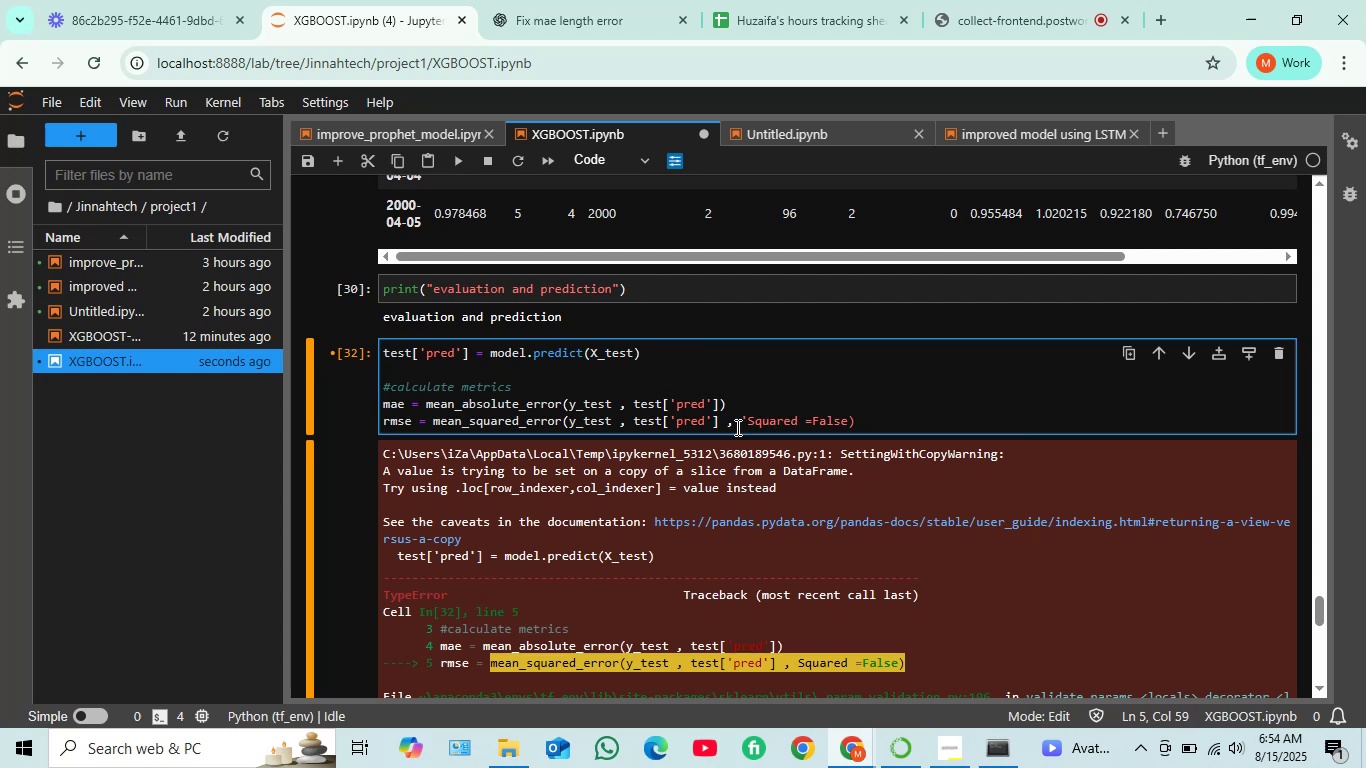 
key(Quote)
 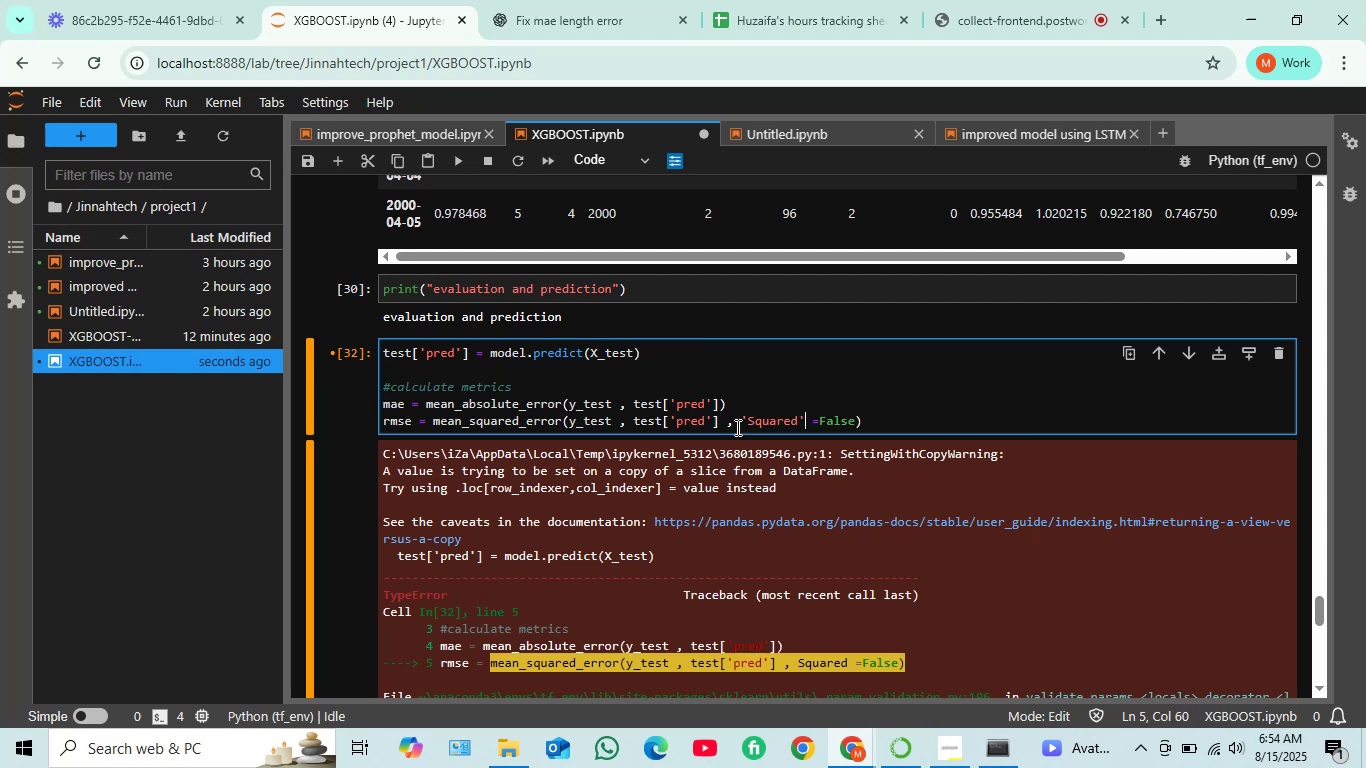 
key(Shift+Enter)
 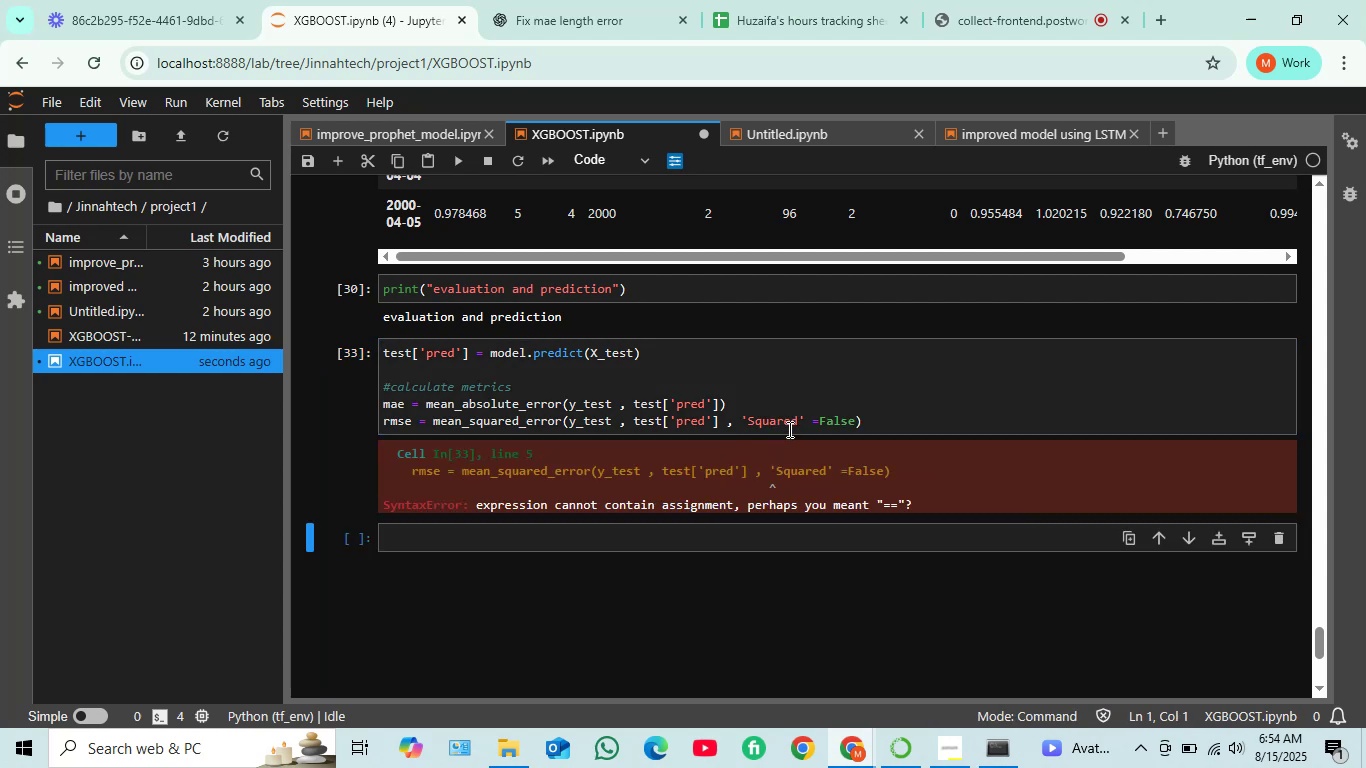 
left_click([804, 420])
 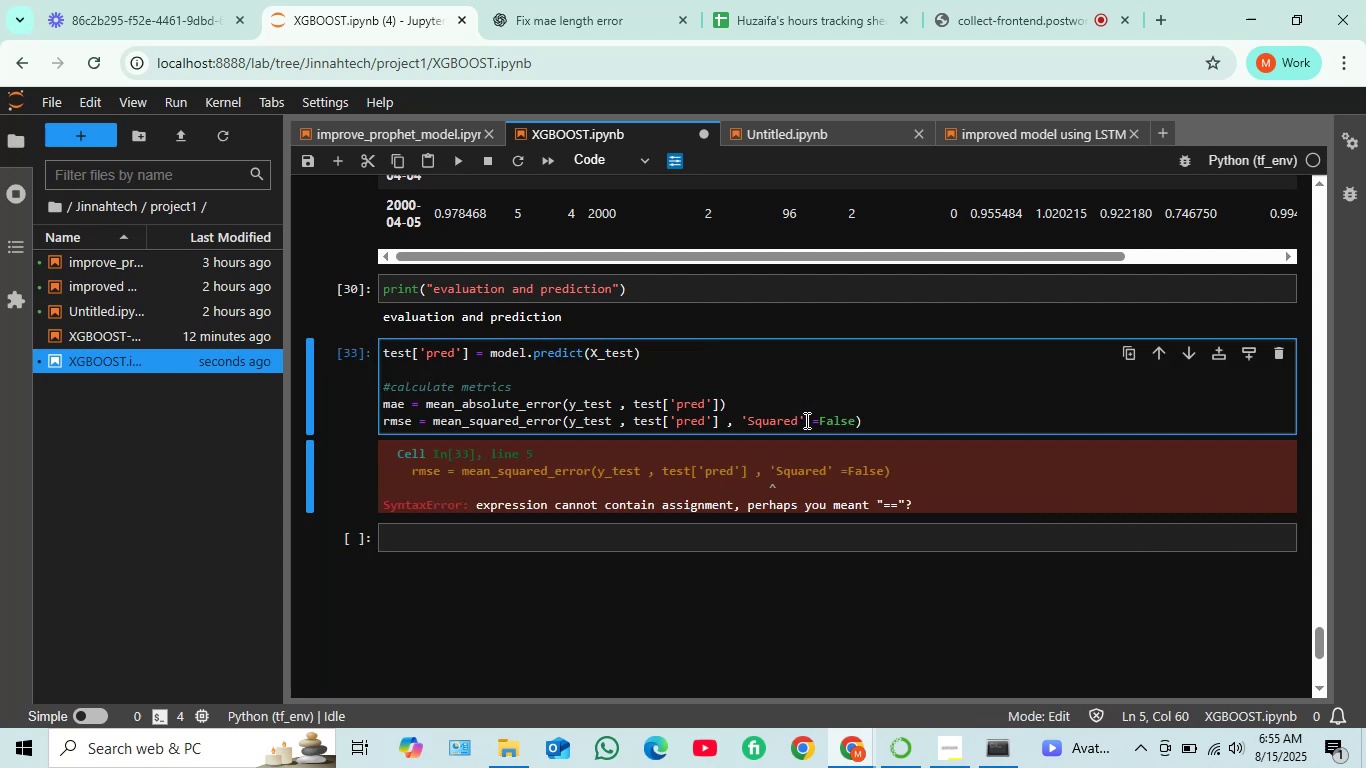 
key(Backspace)
 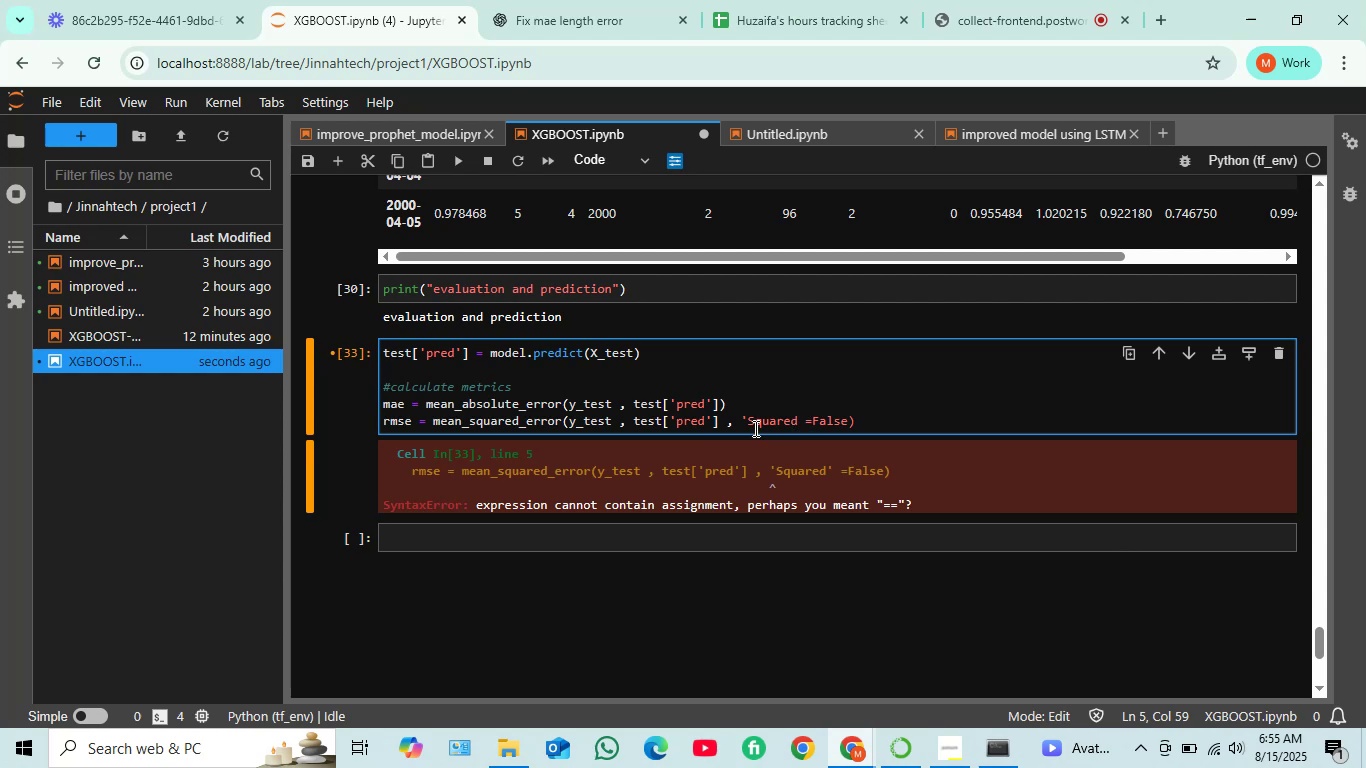 
left_click([750, 419])
 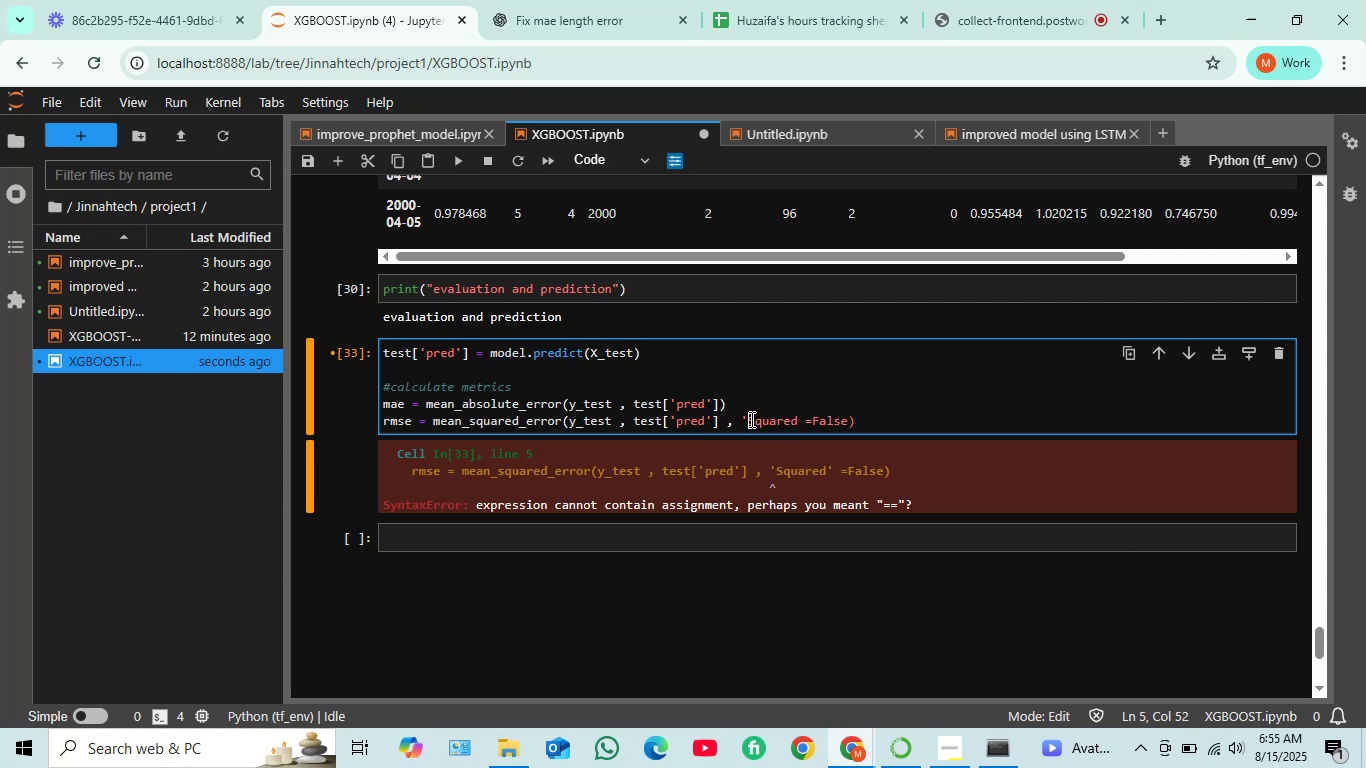 
key(Backspace)
 